 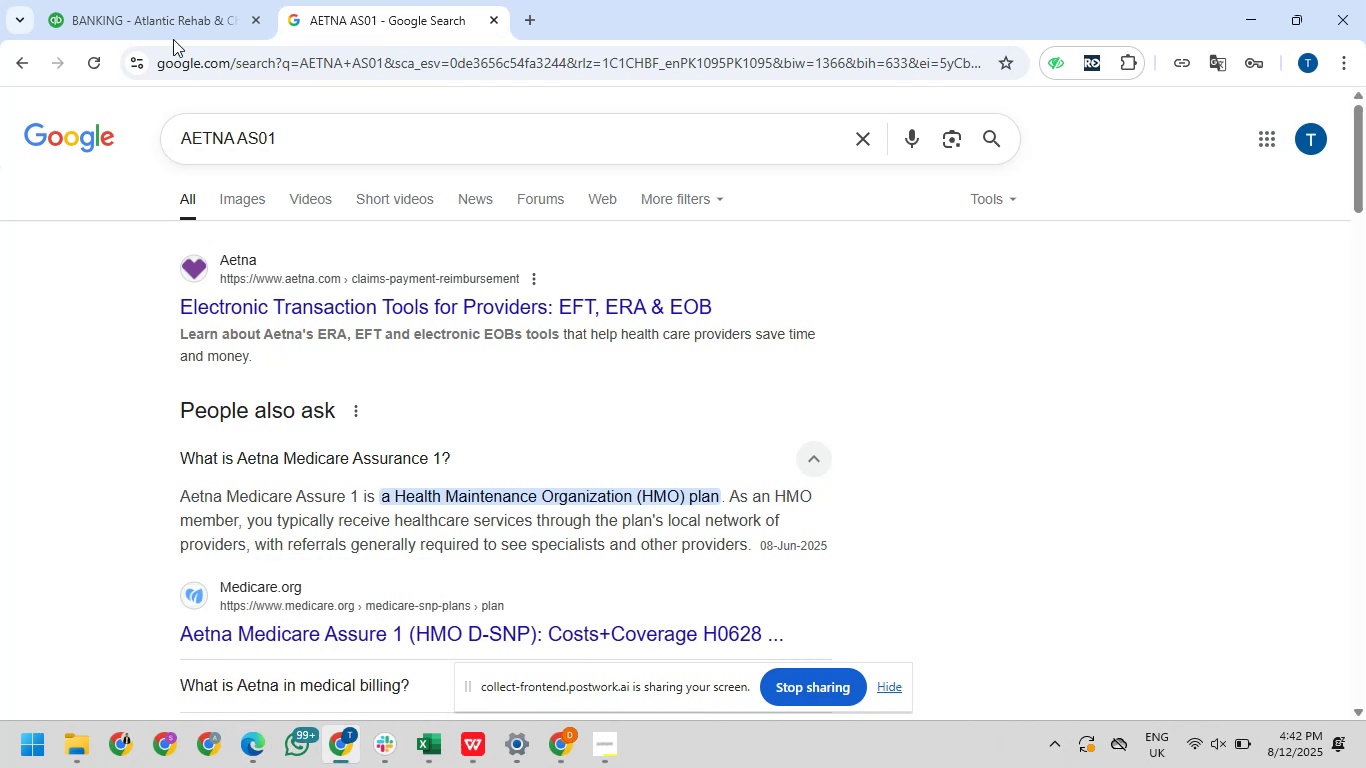 
left_click([177, 10])
 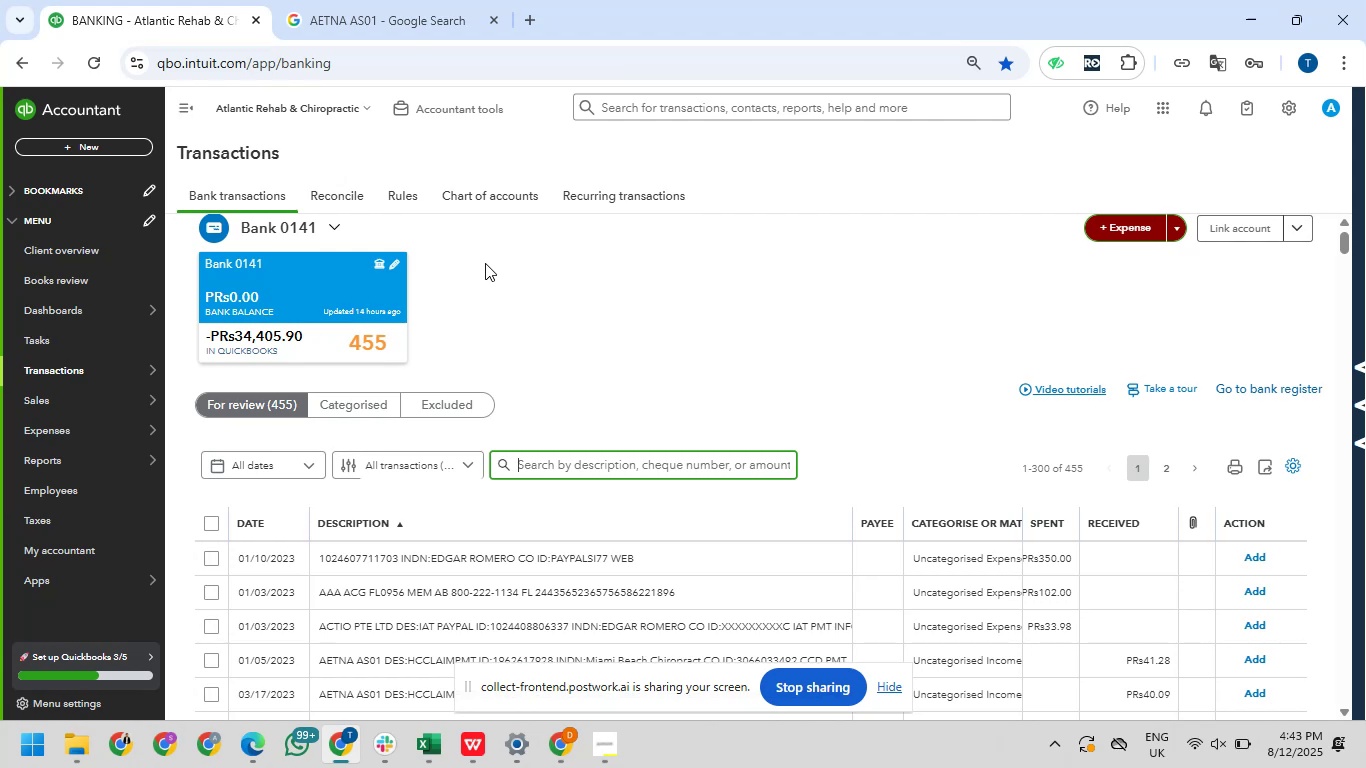 
wait(19.92)
 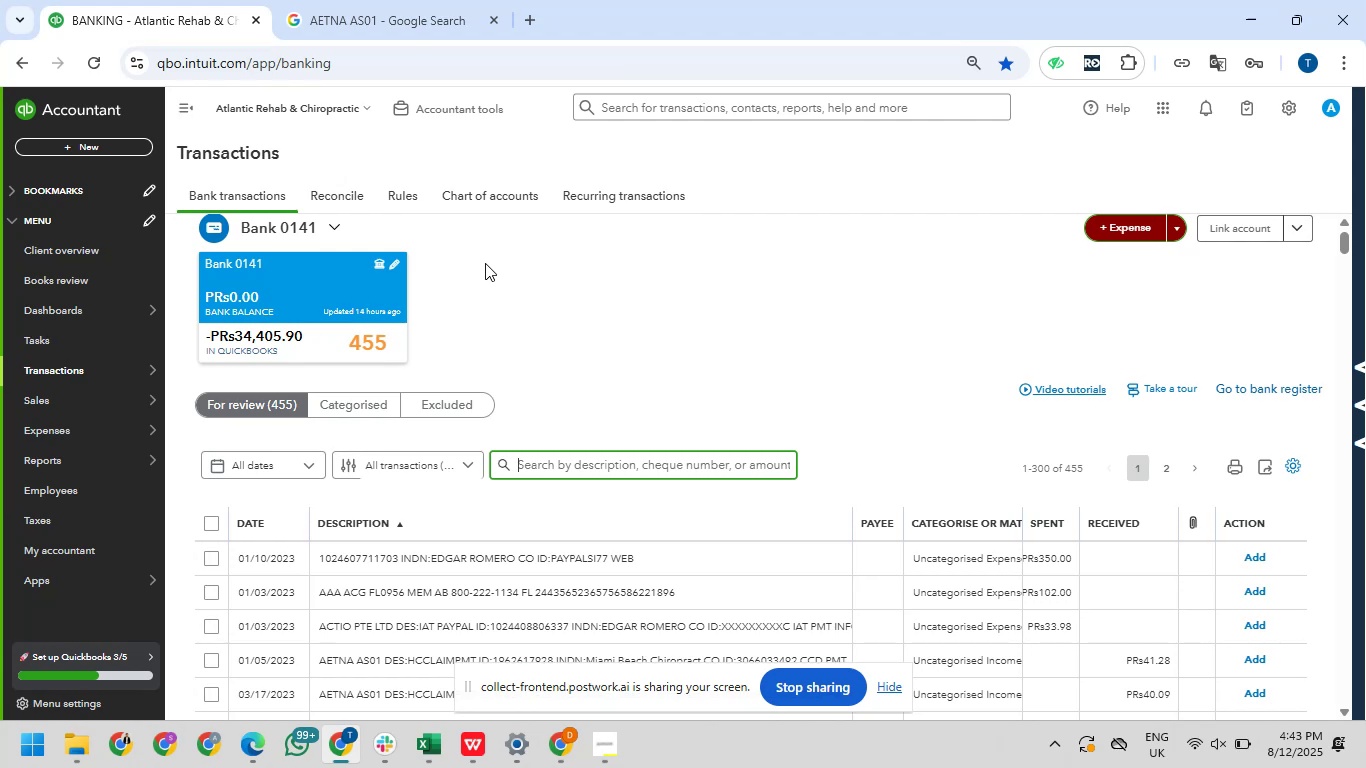 
left_click([896, 685])
 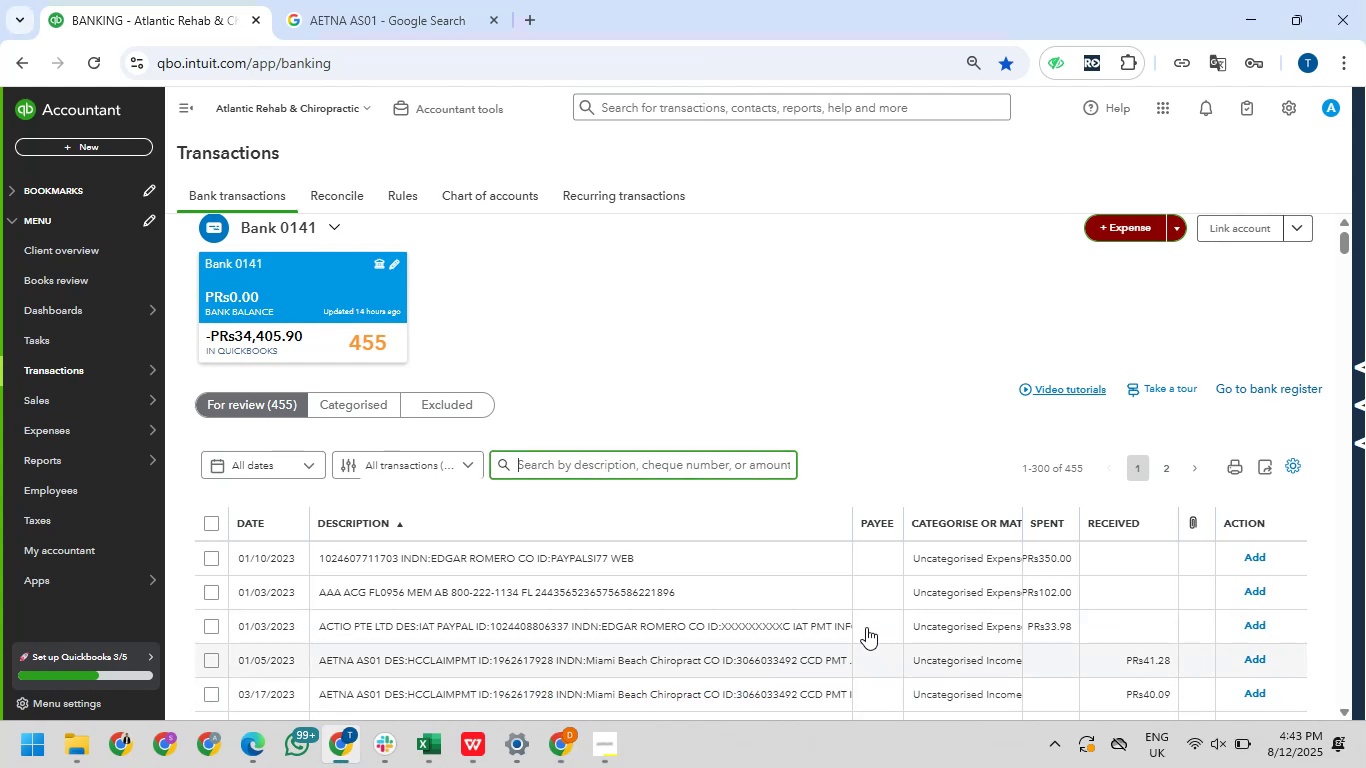 
scroll: coordinate [863, 620], scroll_direction: down, amount: 5.0
 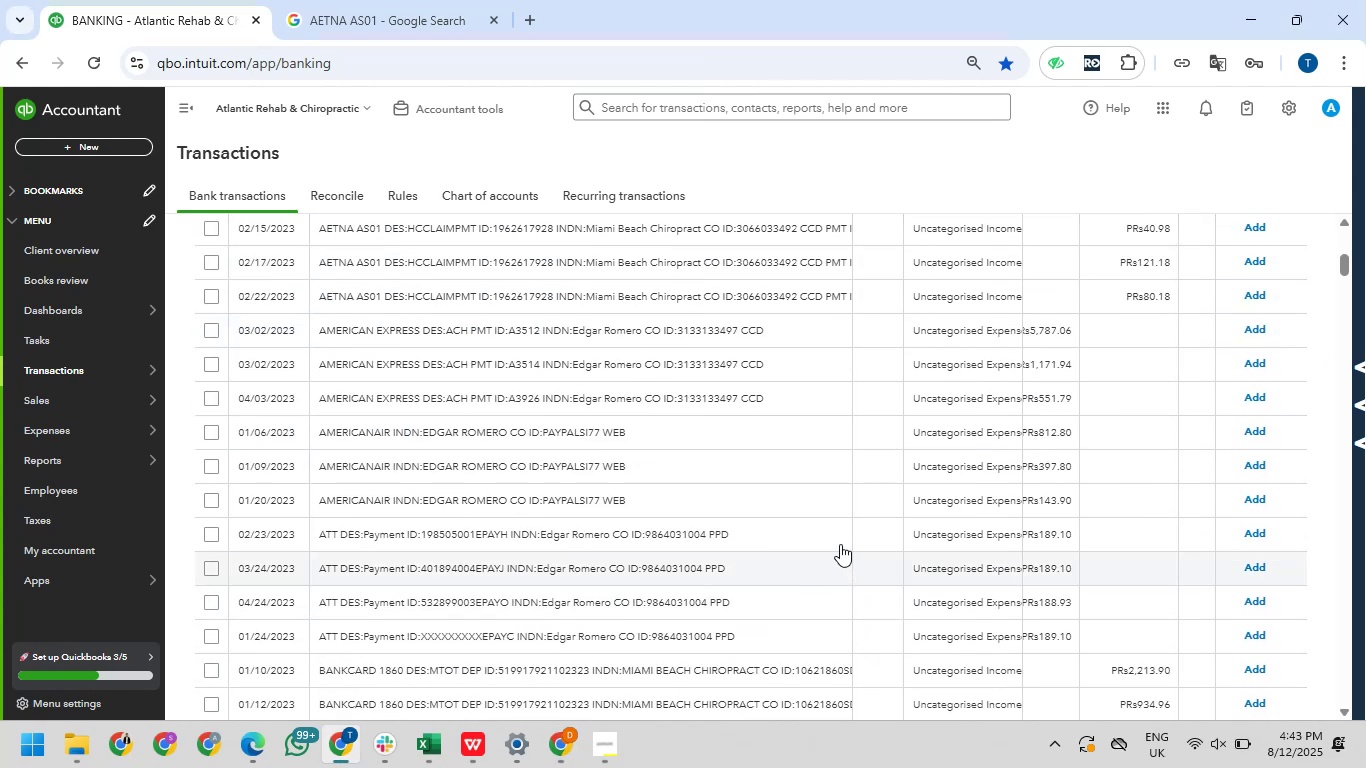 
scroll: coordinate [753, 517], scroll_direction: up, amount: 5.0
 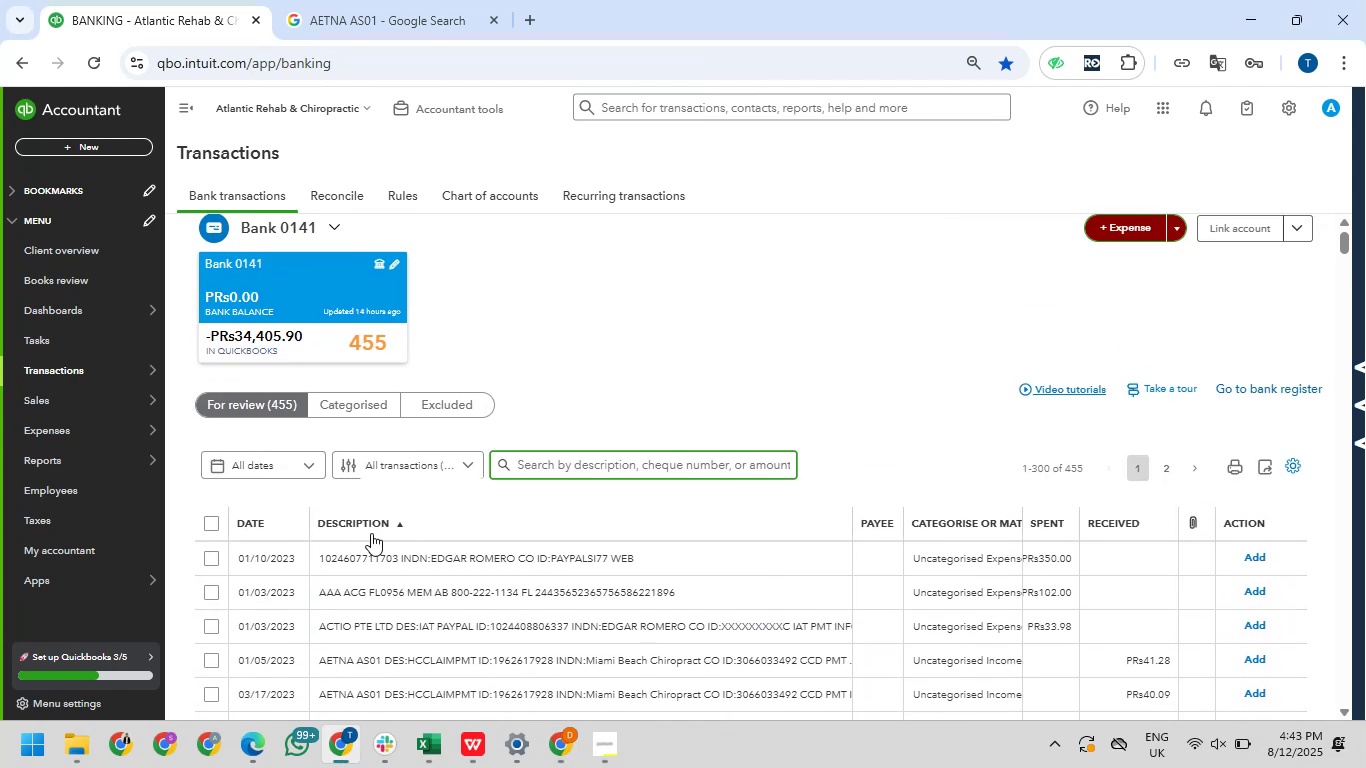 
scroll: coordinate [489, 667], scroll_direction: down, amount: 20.0
 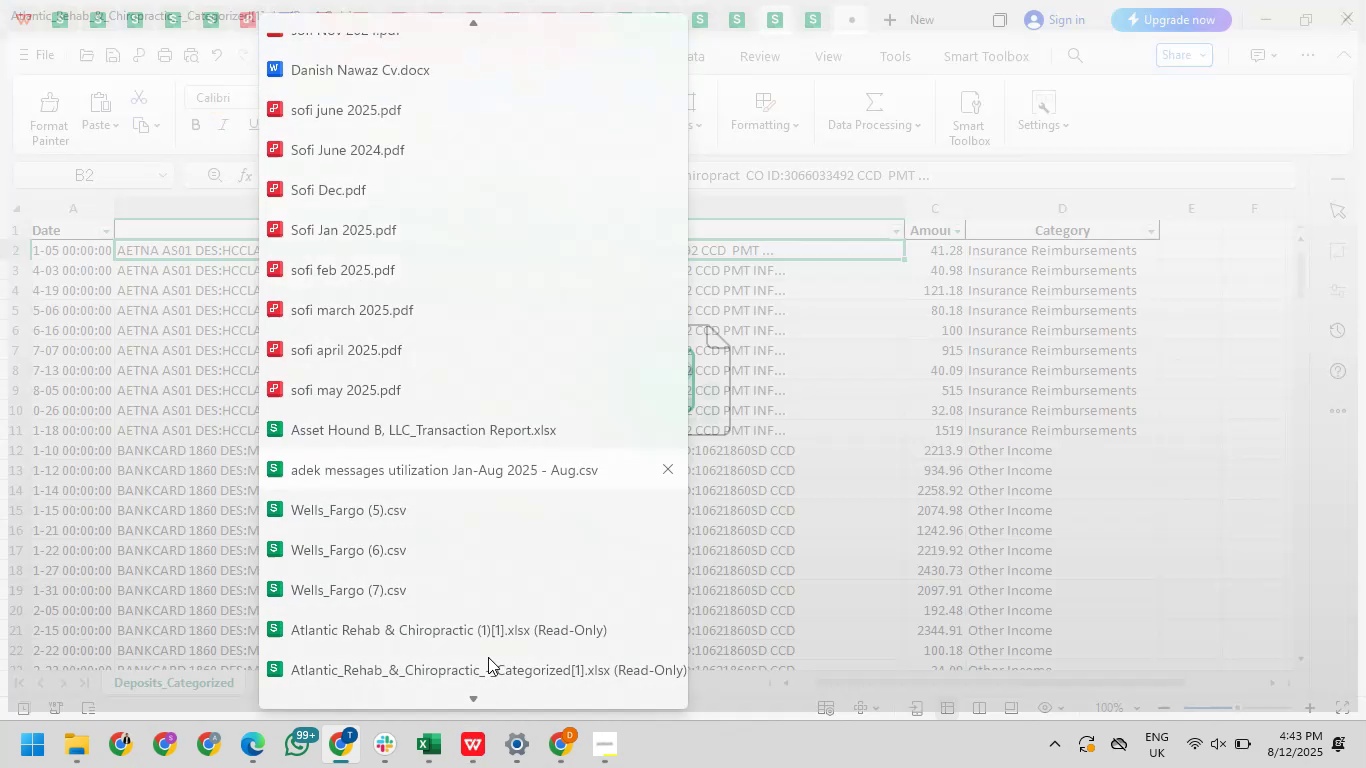 
left_click([488, 657])
 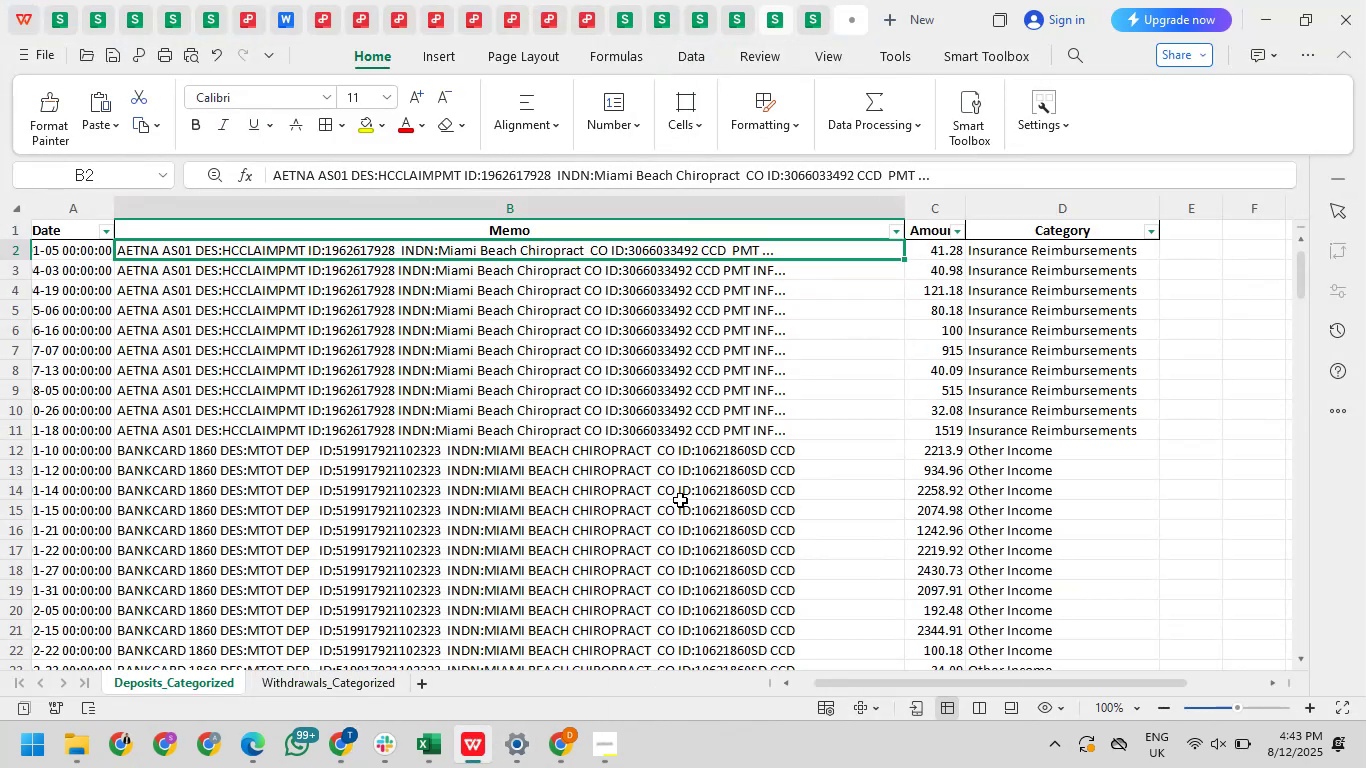 
scroll: coordinate [678, 505], scroll_direction: down, amount: 1.0
 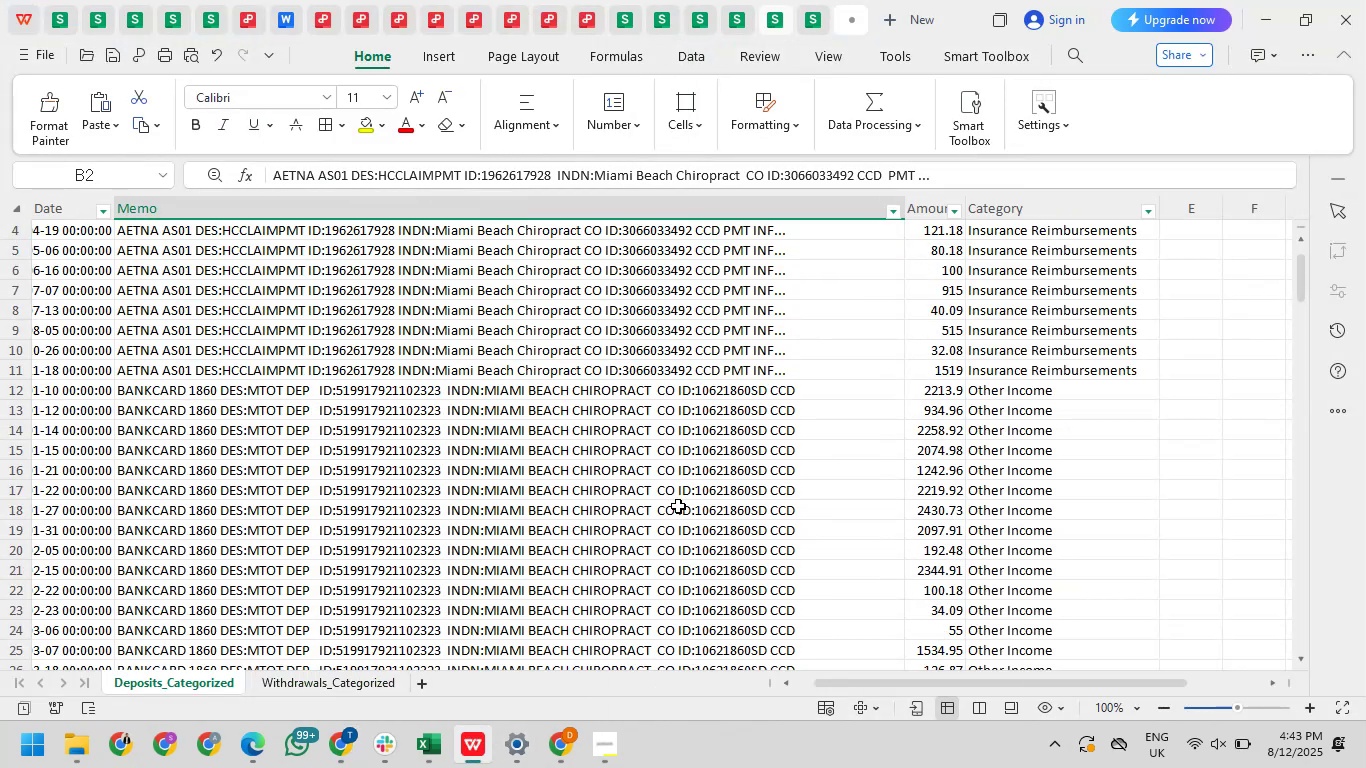 
scroll: coordinate [678, 505], scroll_direction: up, amount: 1.0
 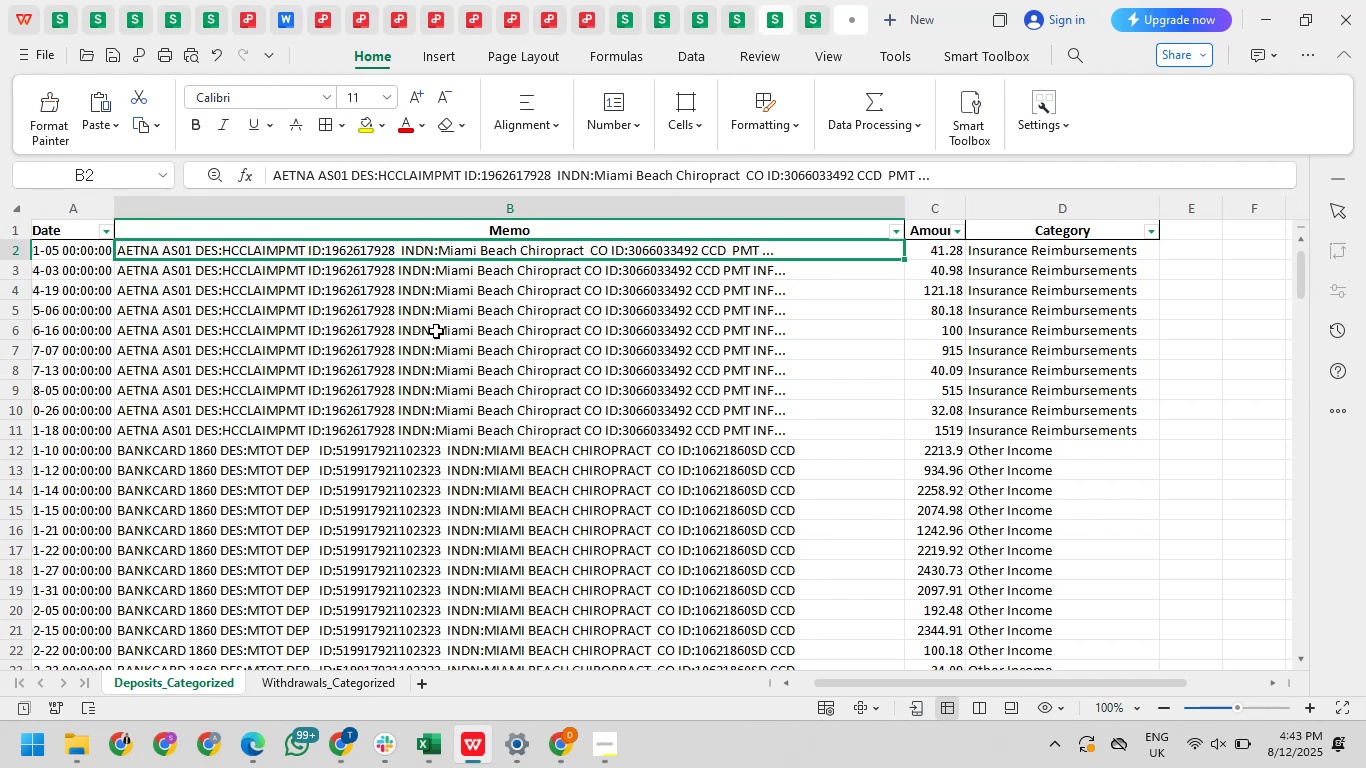 
wait(8.57)
 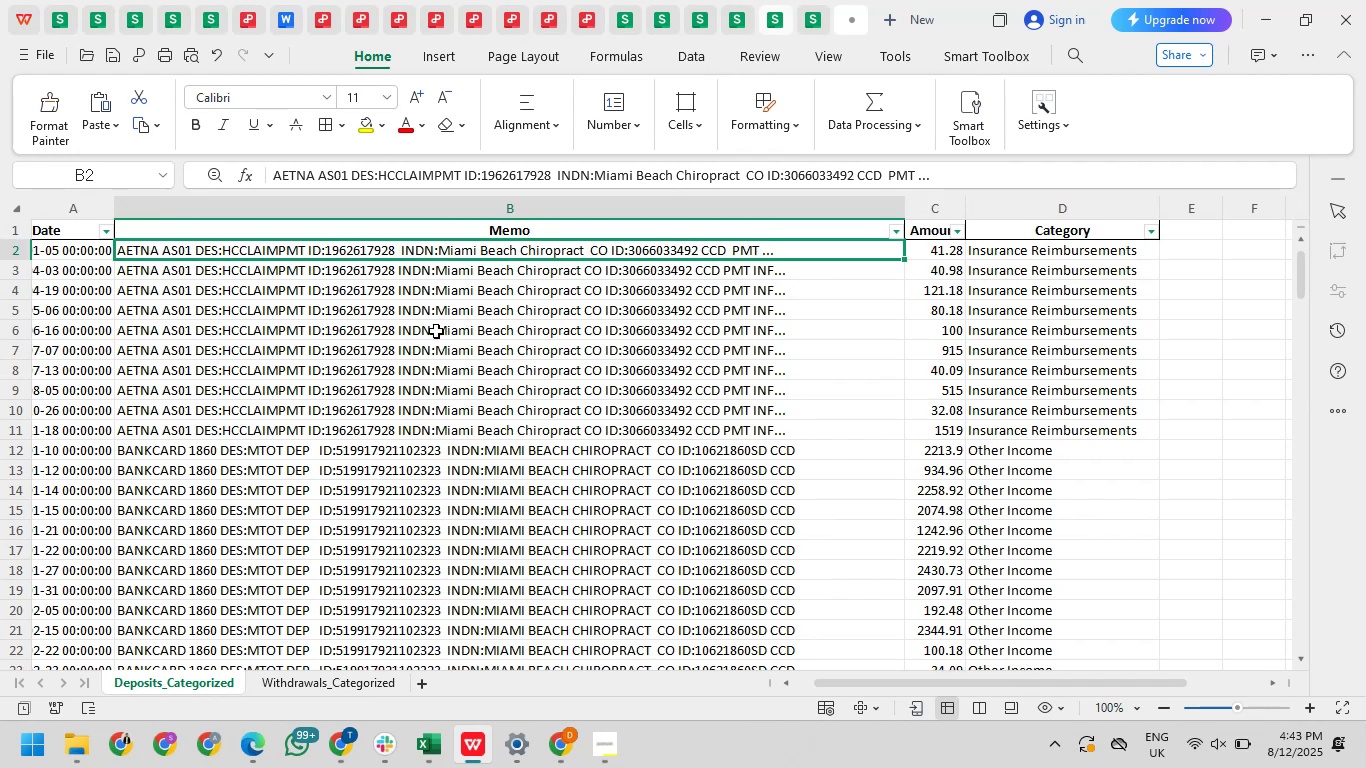 
left_click([367, 681])
 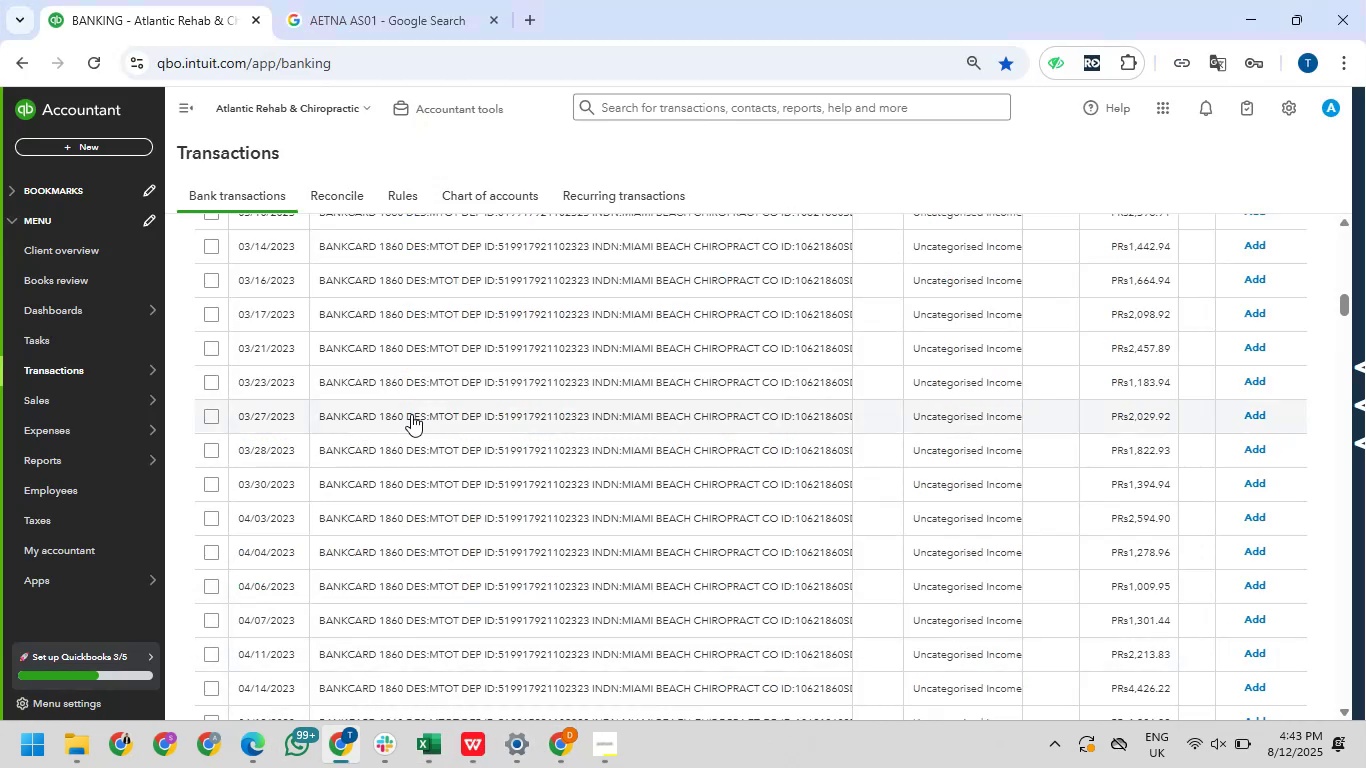 
scroll: coordinate [426, 438], scroll_direction: up, amount: 21.0
 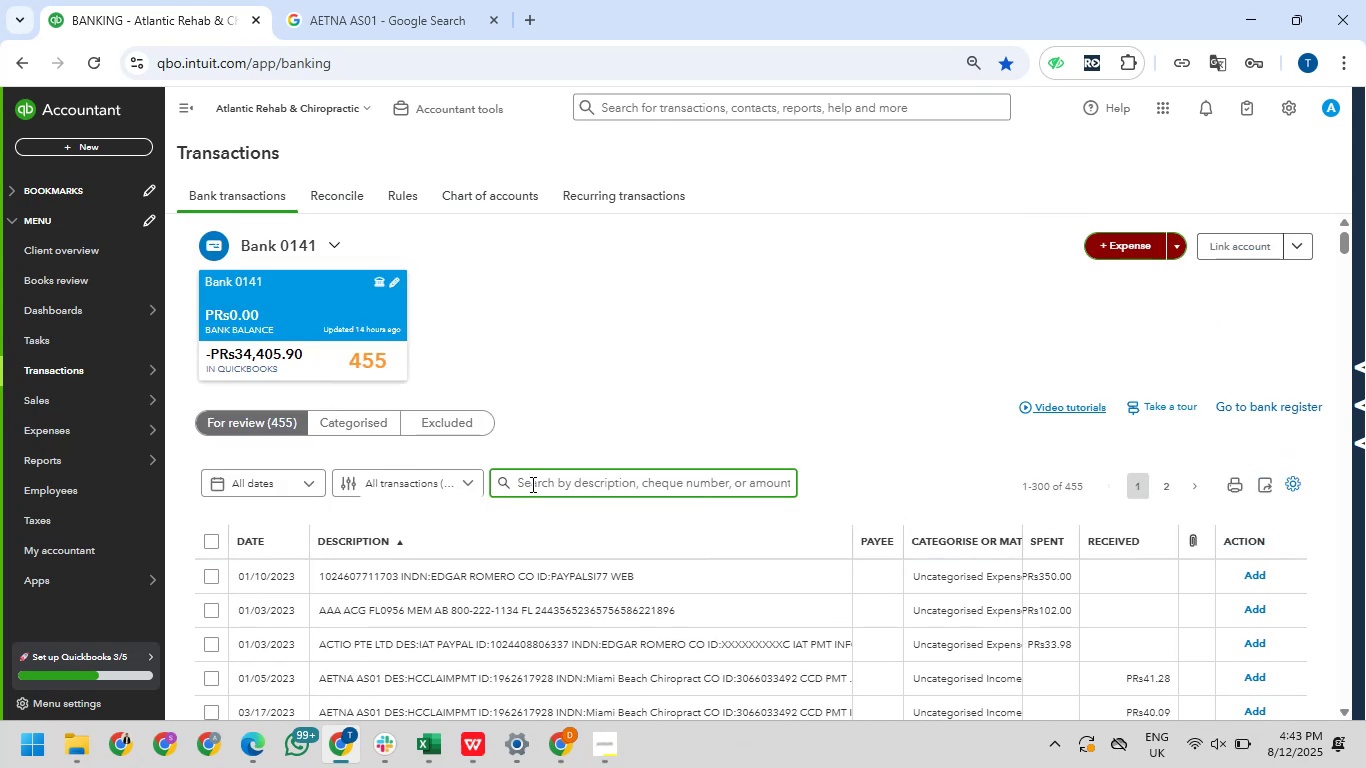 
left_click([531, 484])
 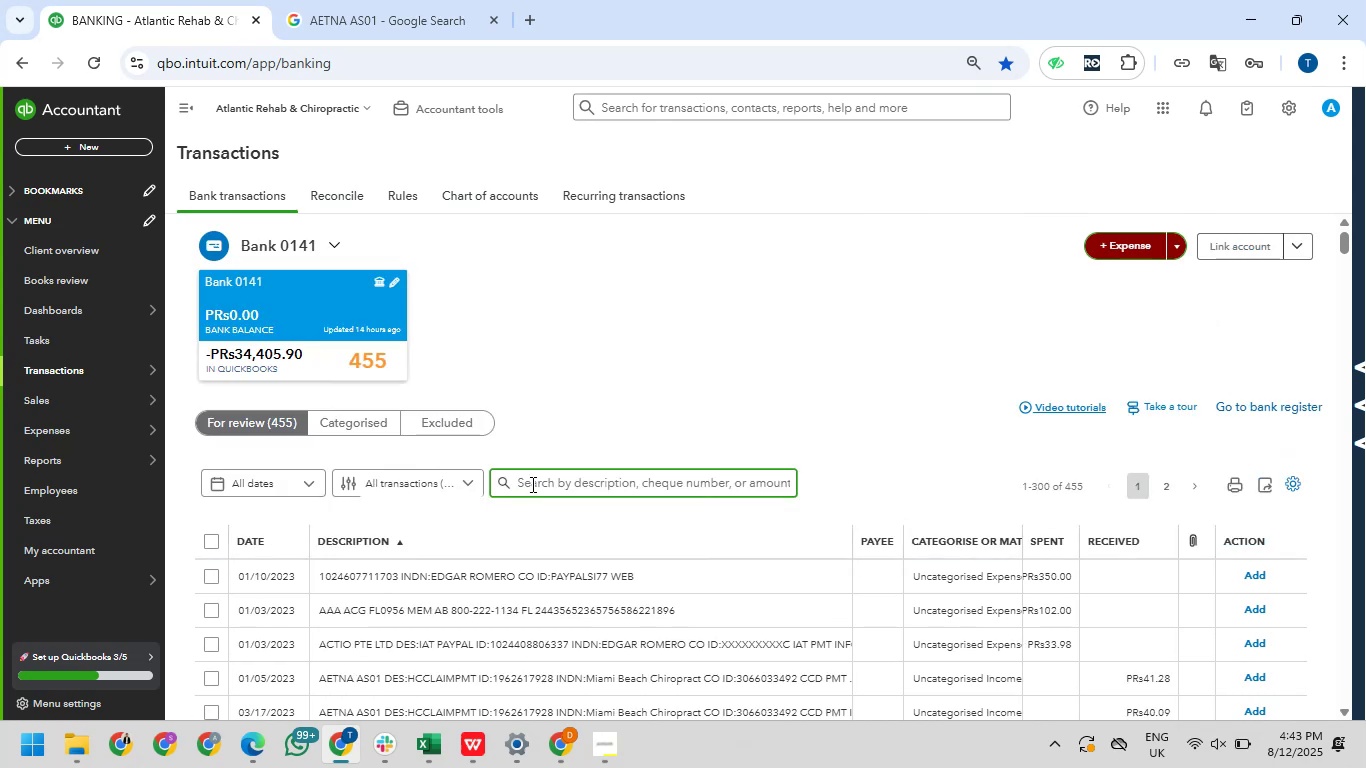 
type(Atna)
key(NumpadEnter)
 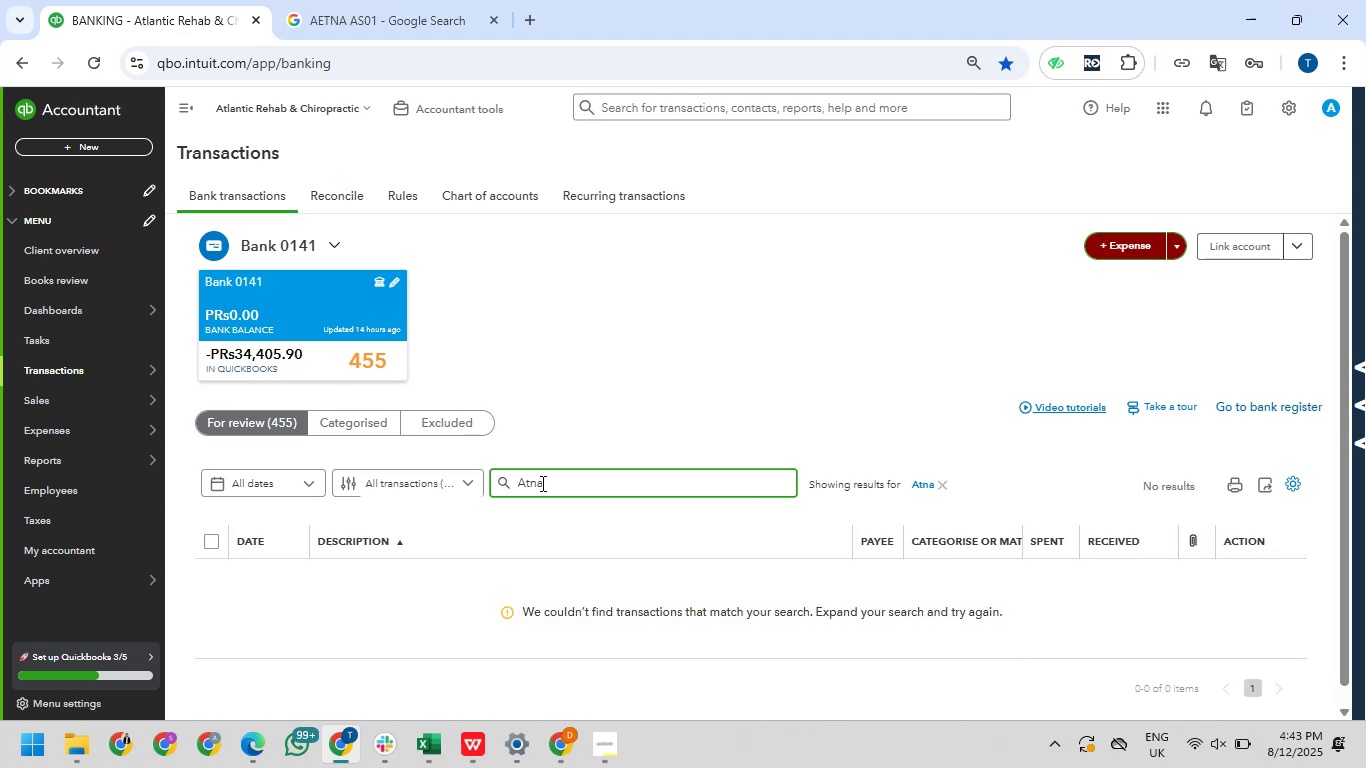 
left_click([526, 485])
 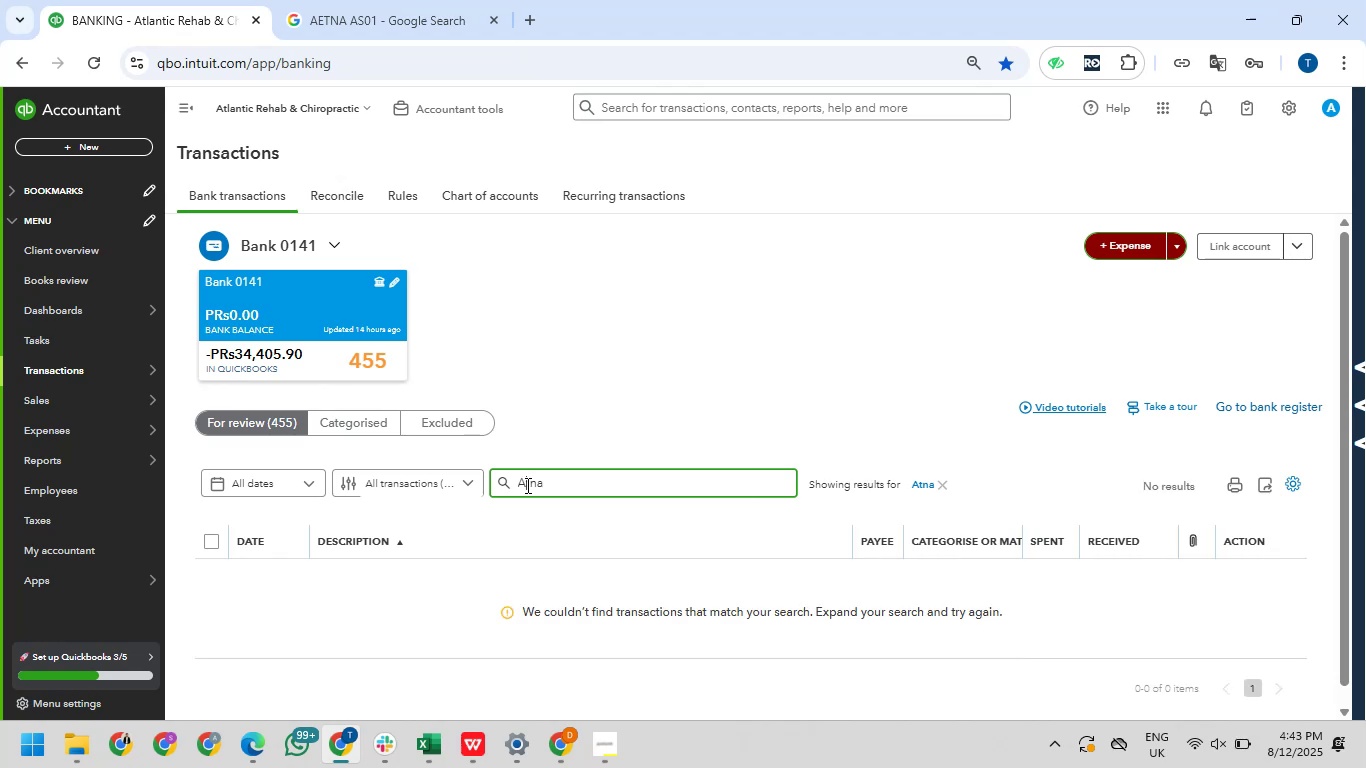 
key(ArrowRight)
 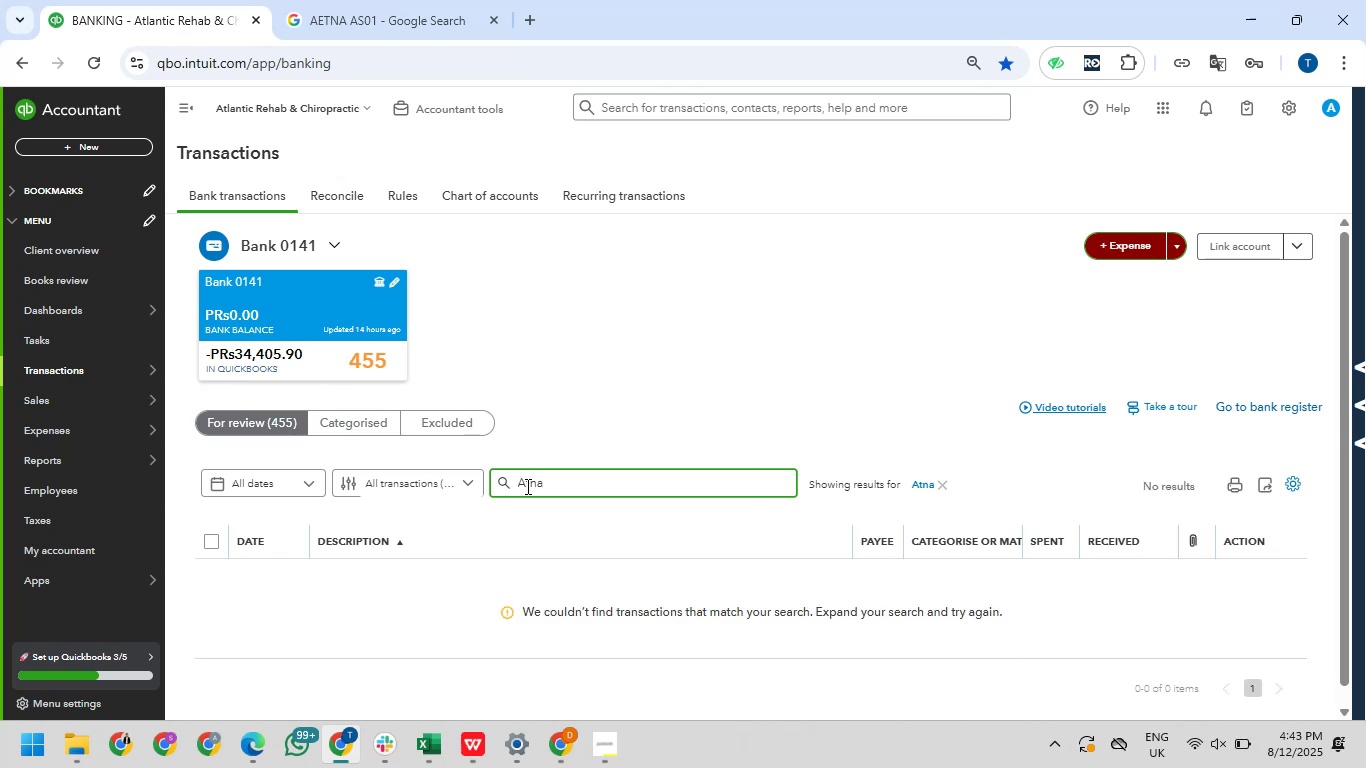 
key(E)
 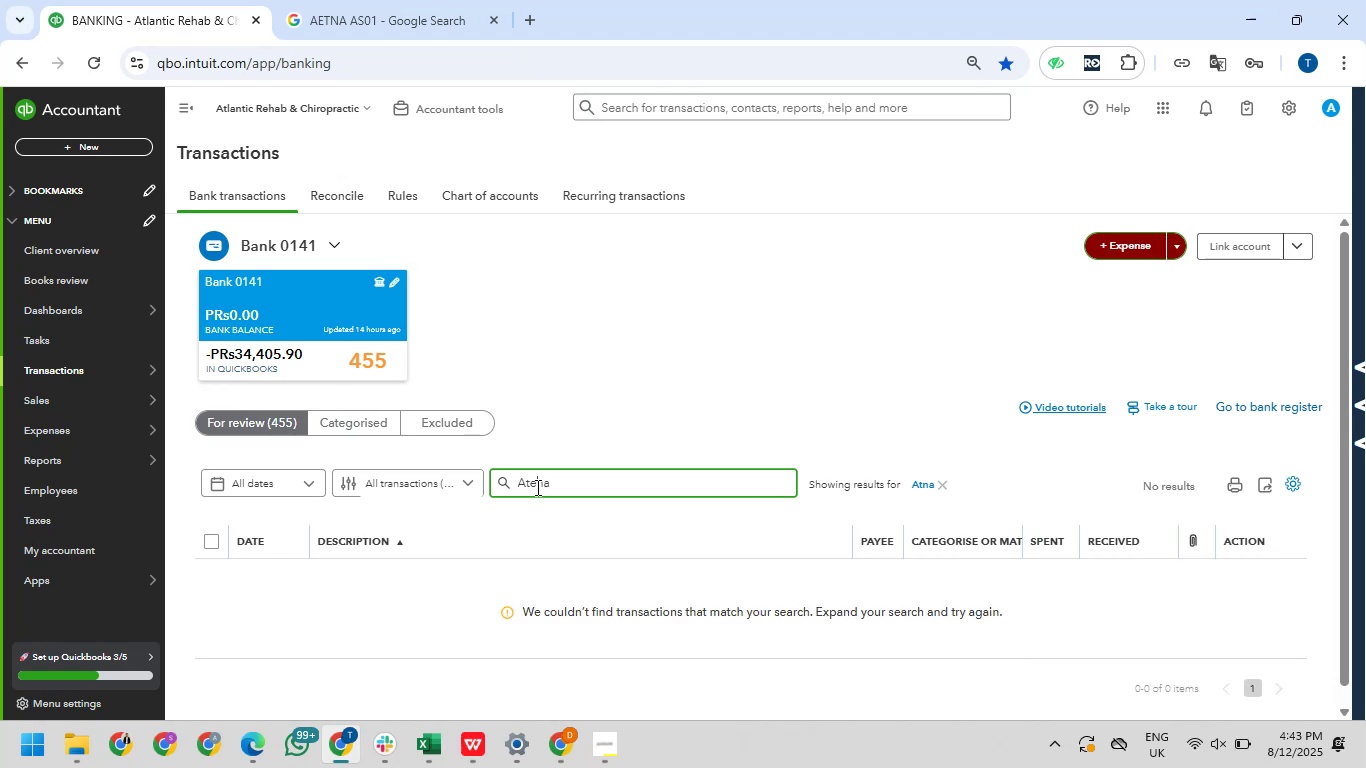 
key(NumpadEnter)
 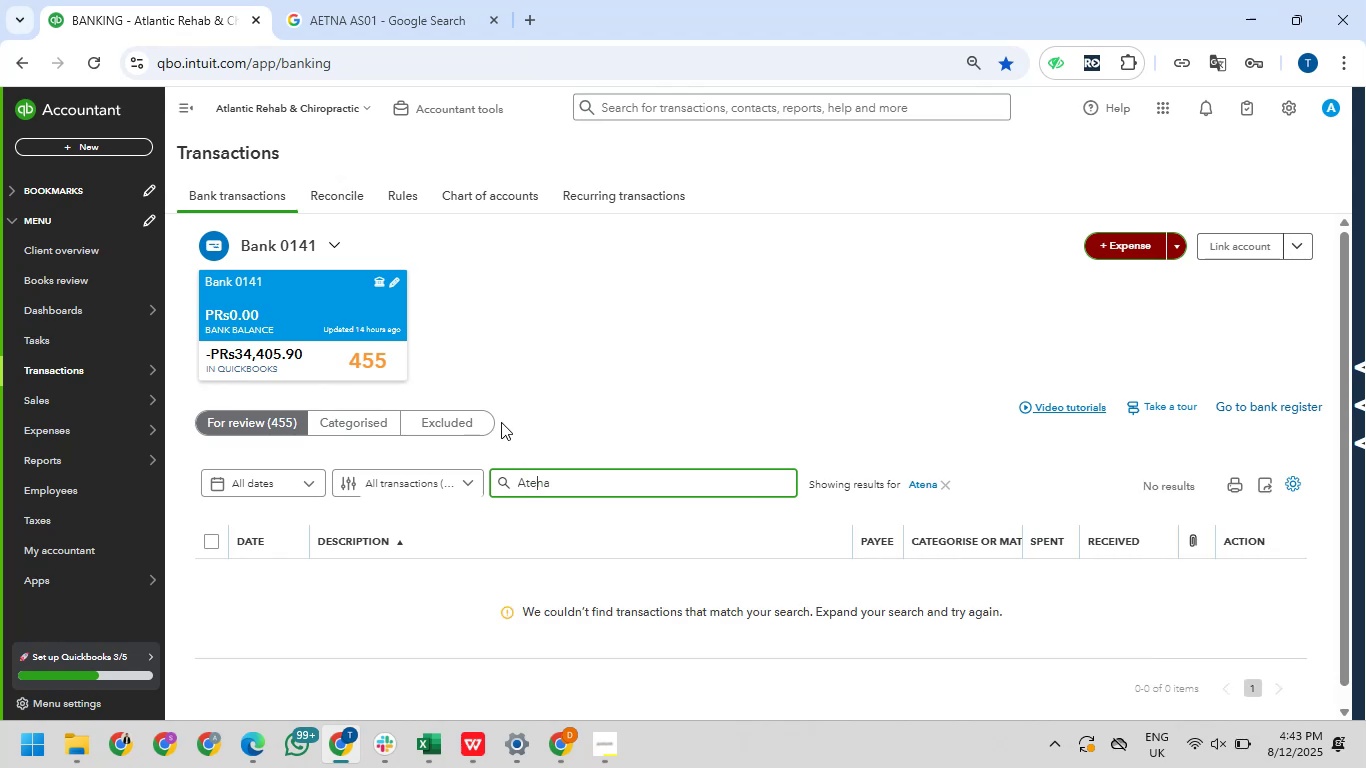 
key(Alt+AltLeft)
 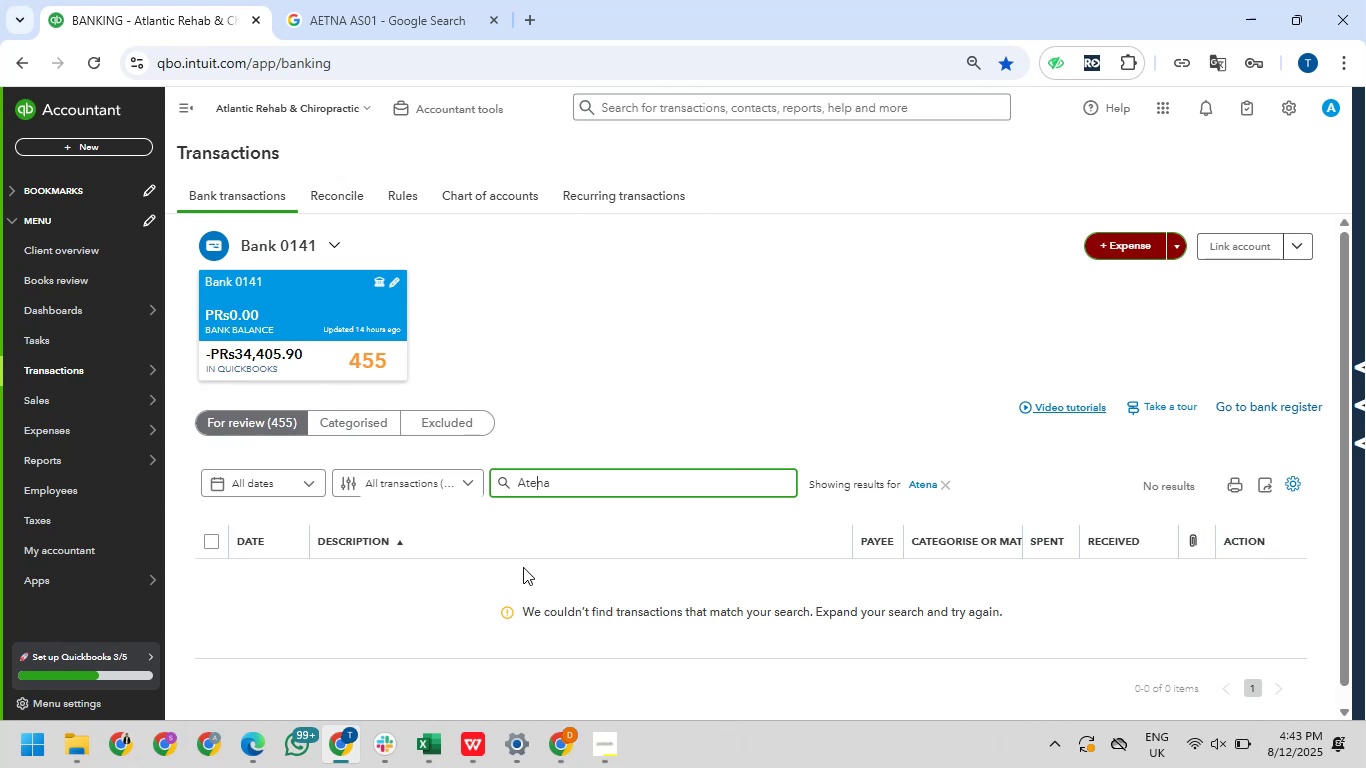 
key(Alt+Tab)
 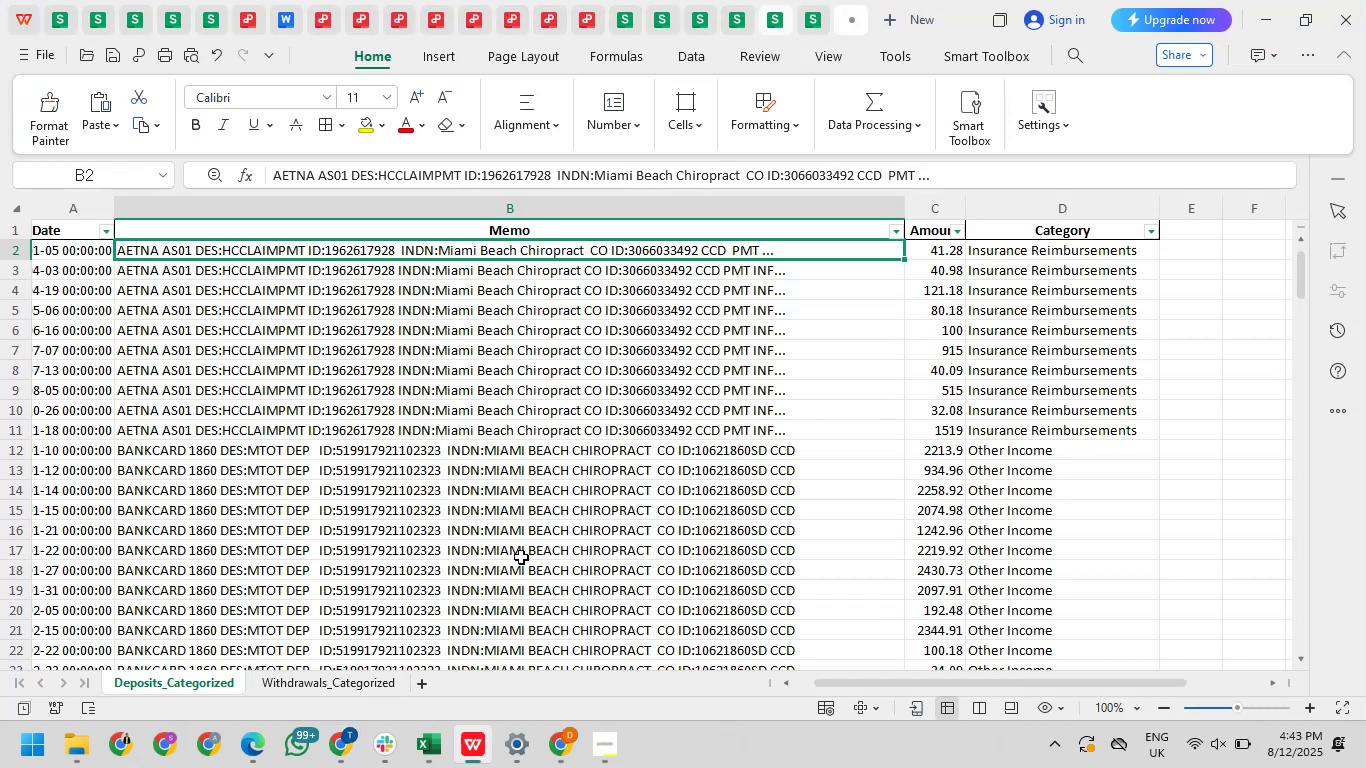 
key(Alt+AltLeft)
 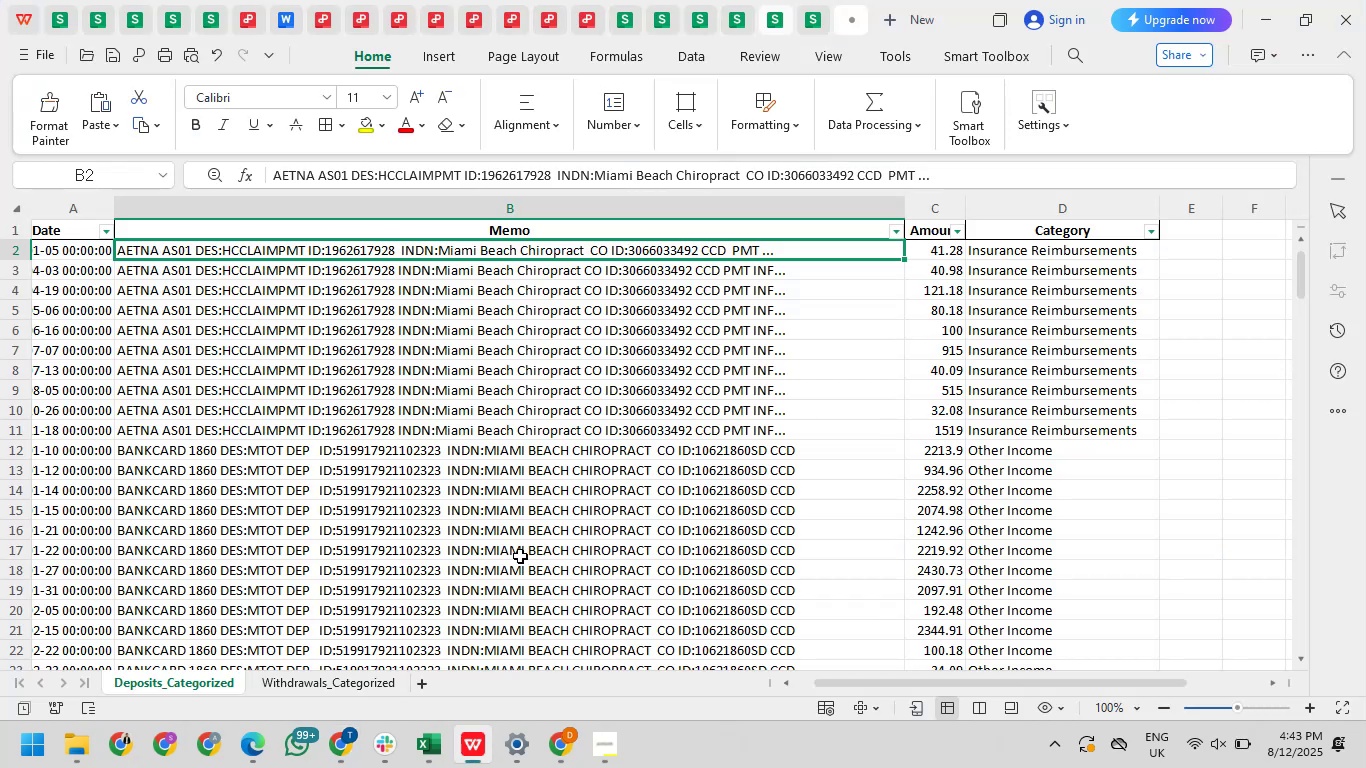 
hold_key(key=Tab, duration=0.38)
 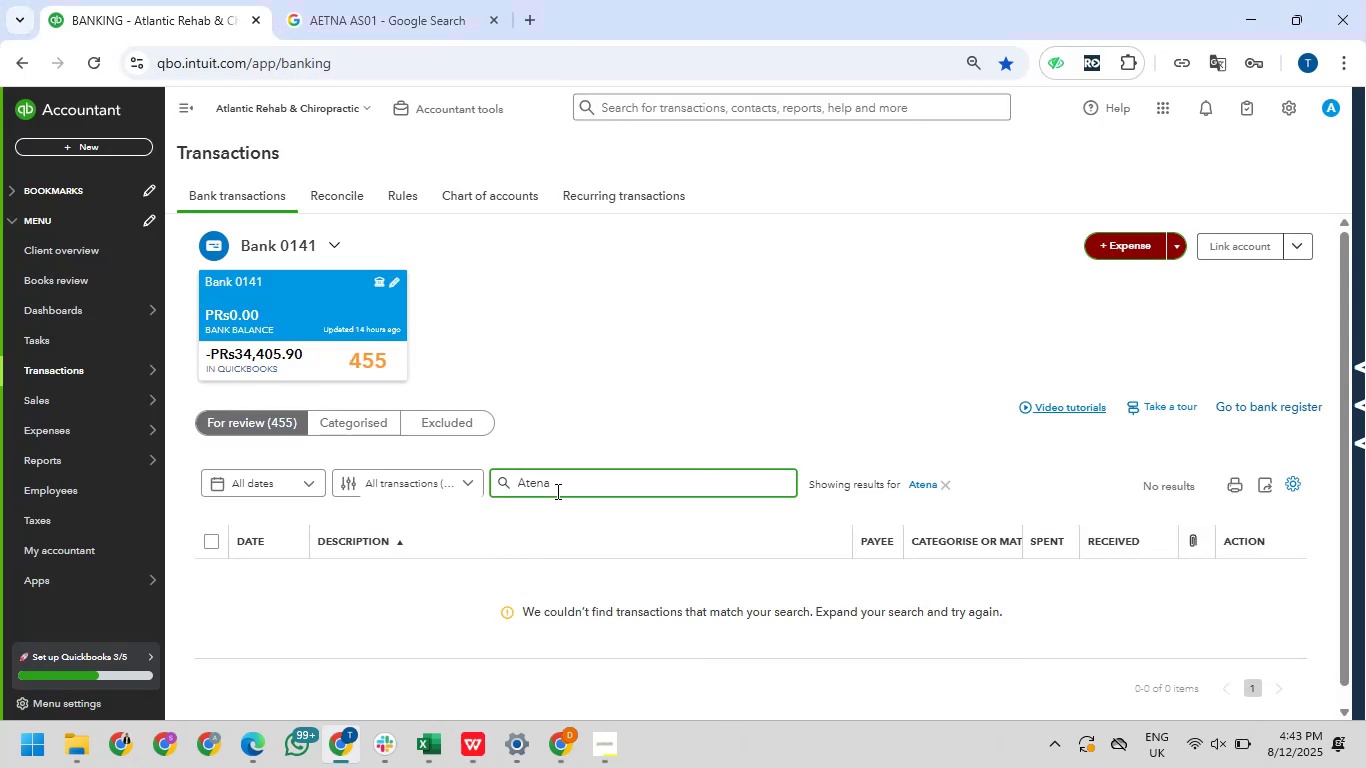 
left_click([558, 489])
 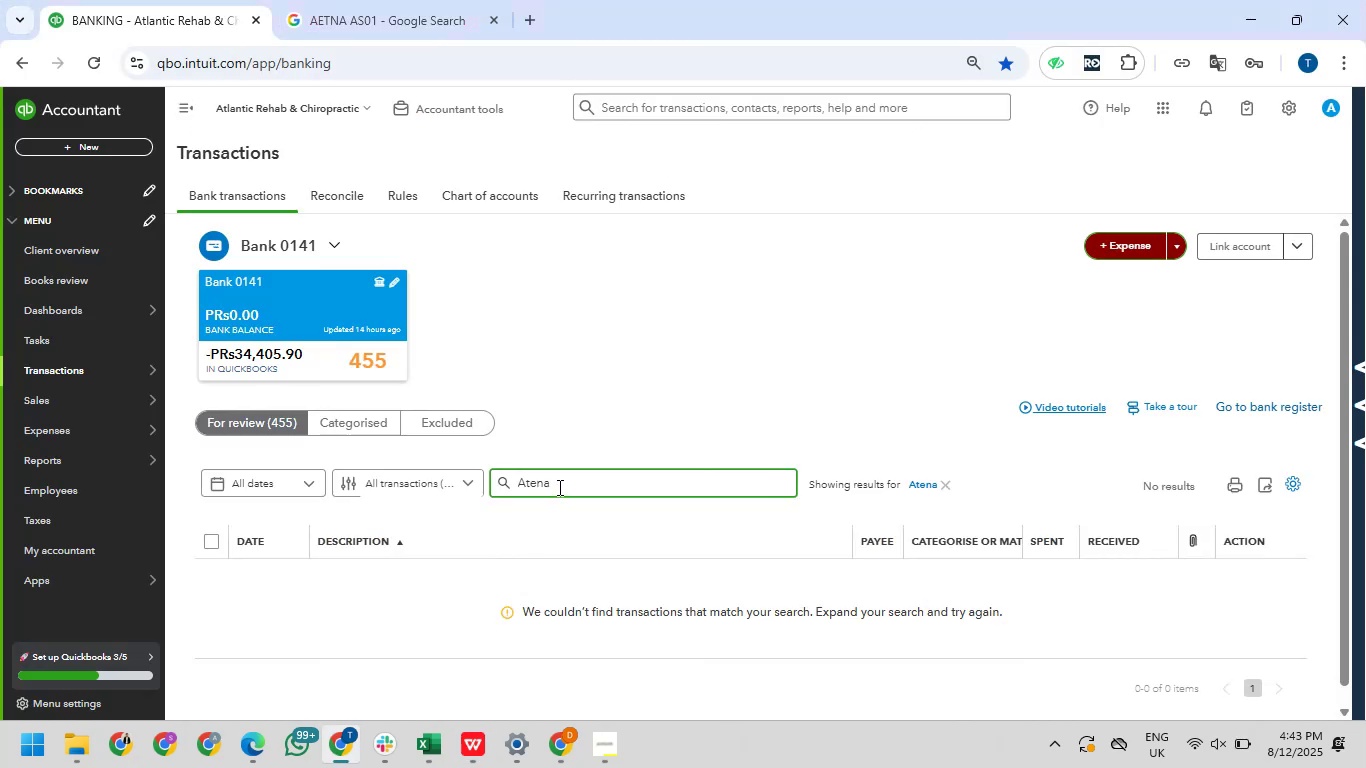 
key(Backspace)
key(Backspace)
key(Backspace)
key(Backspace)
type(etna)
key(NumpadEnter)
 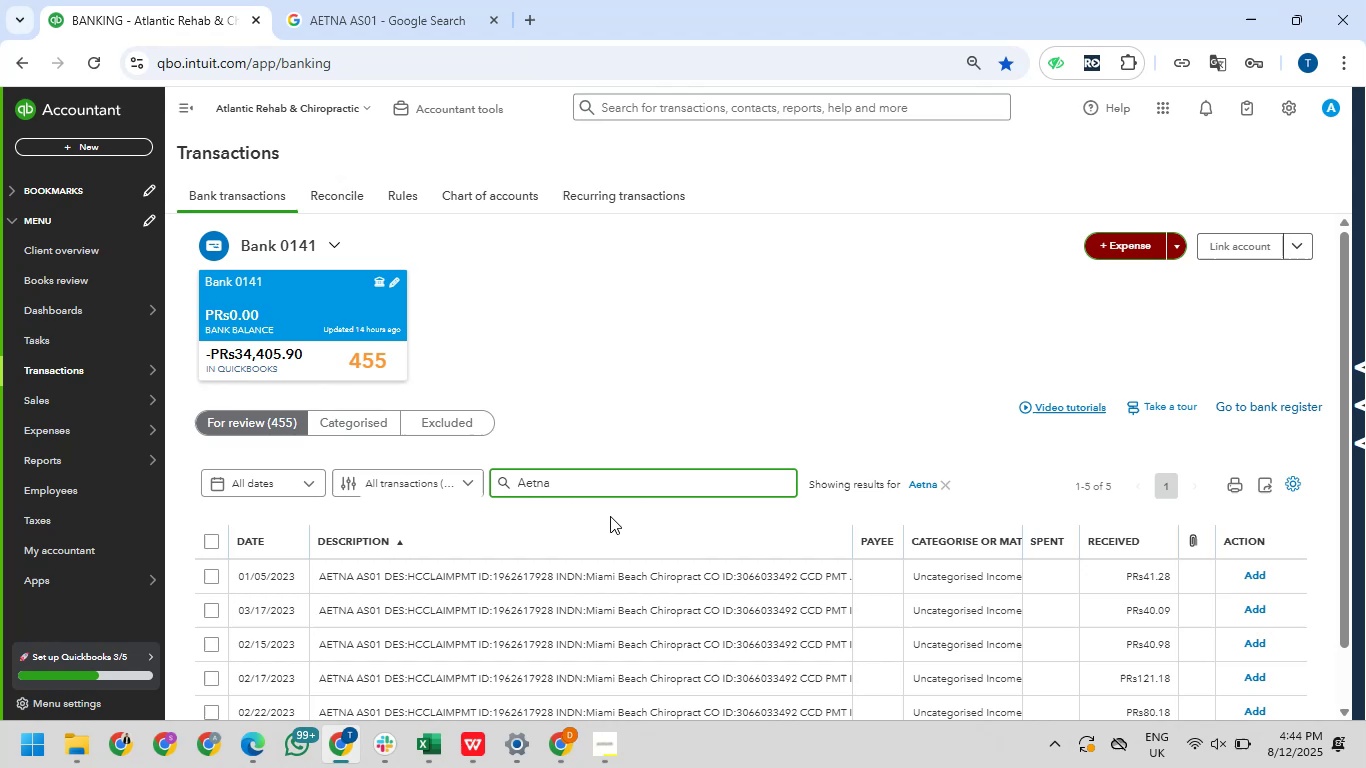 
scroll: coordinate [610, 518], scroll_direction: down, amount: 4.0
 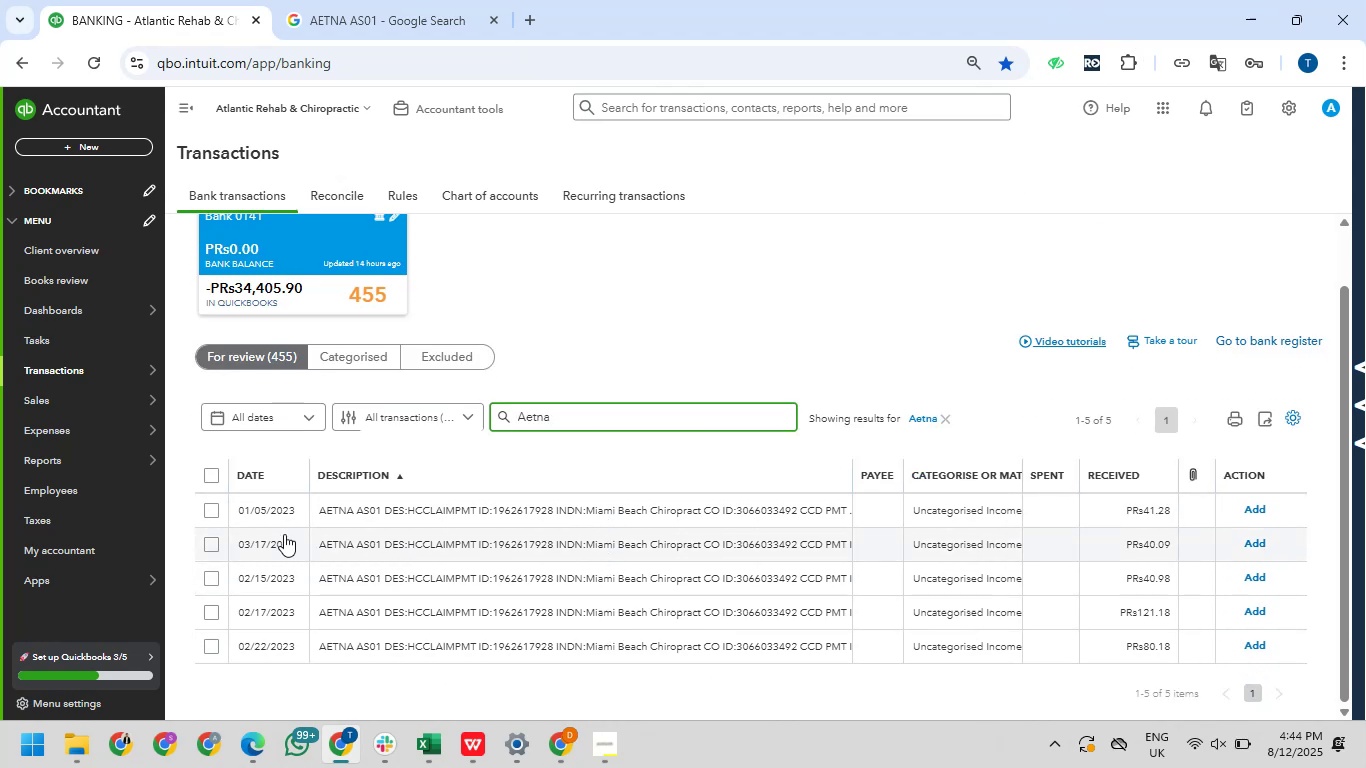 
left_click([215, 477])
 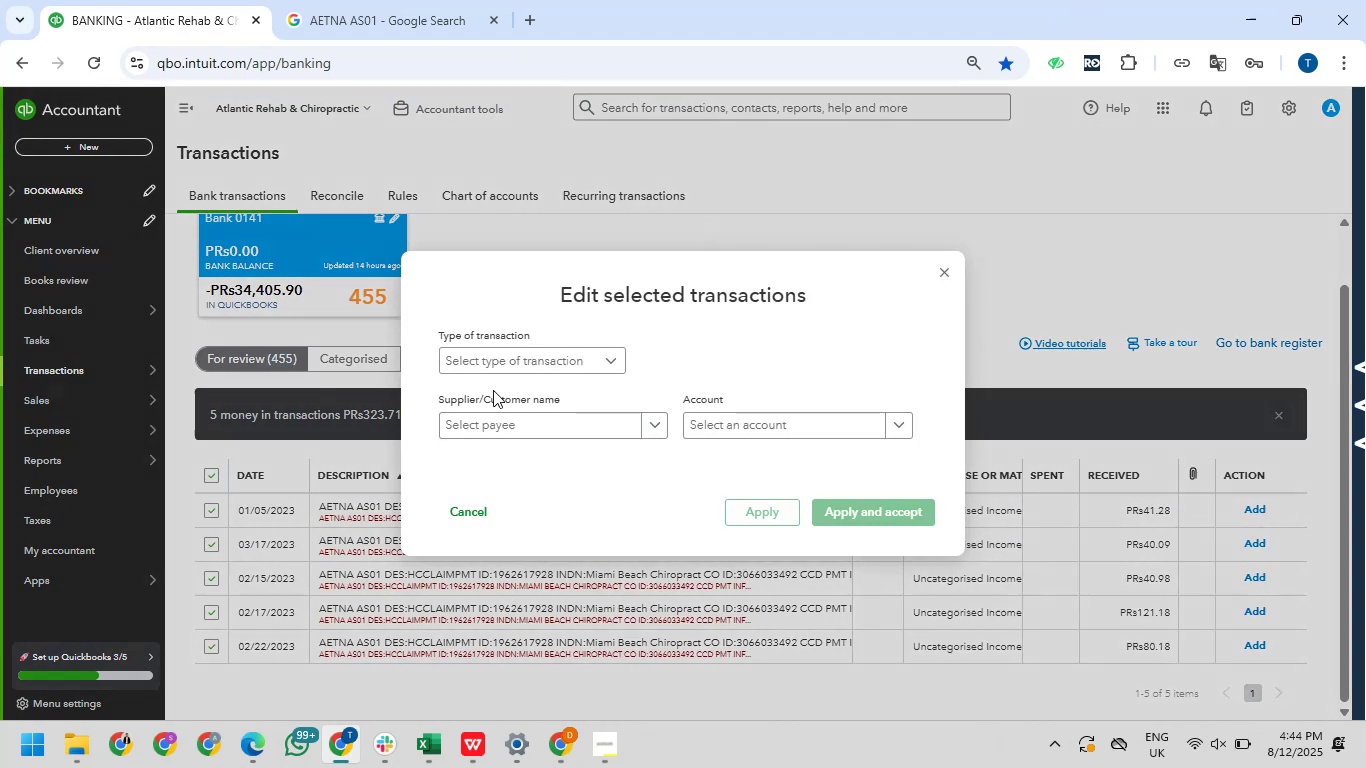 
left_click([506, 360])
 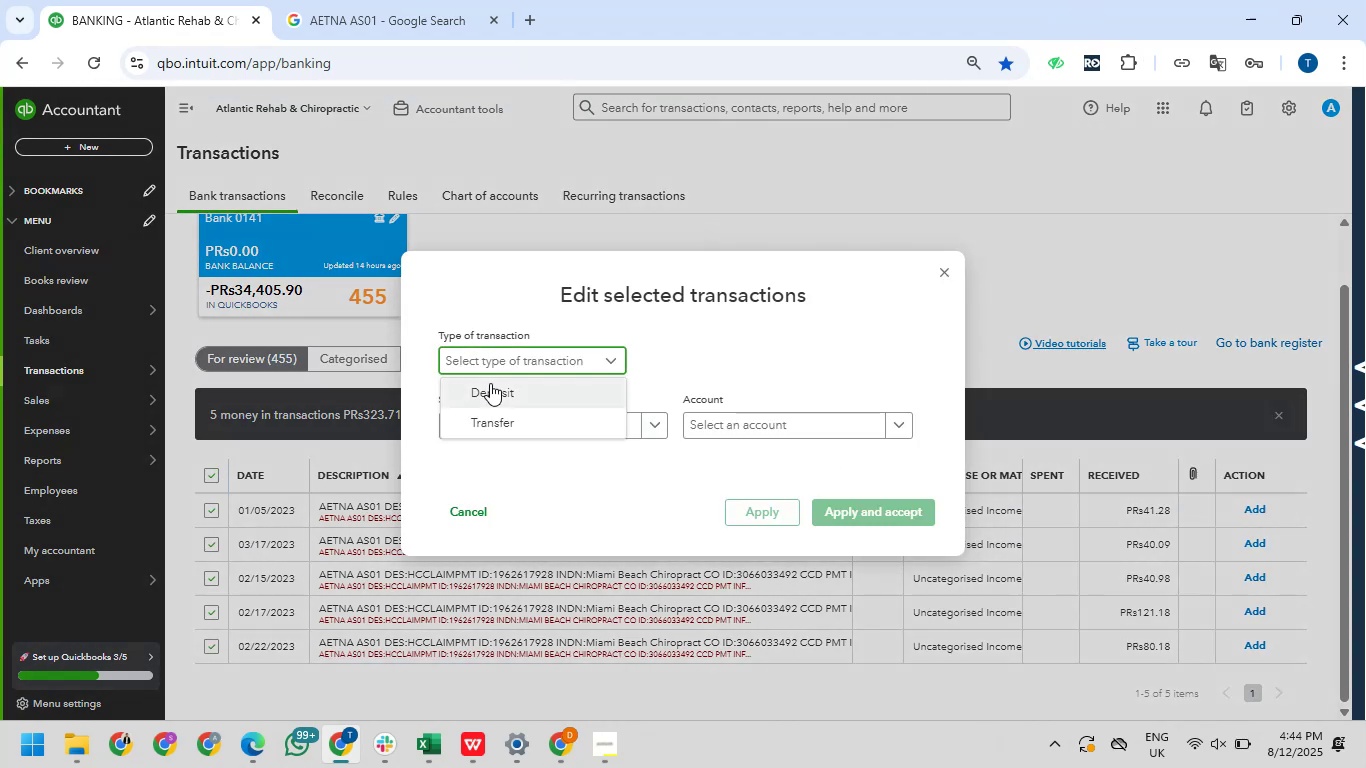 
left_click([490, 383])
 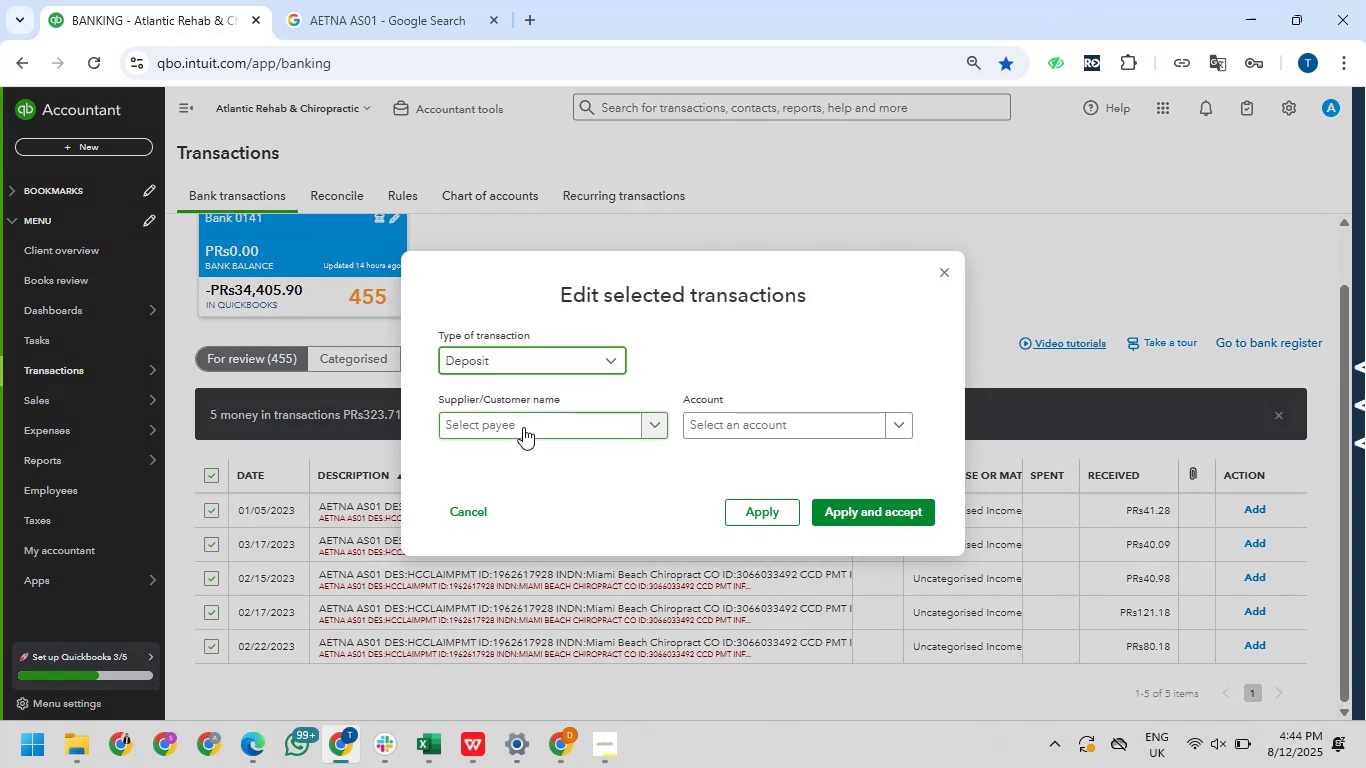 
left_click([523, 427])
 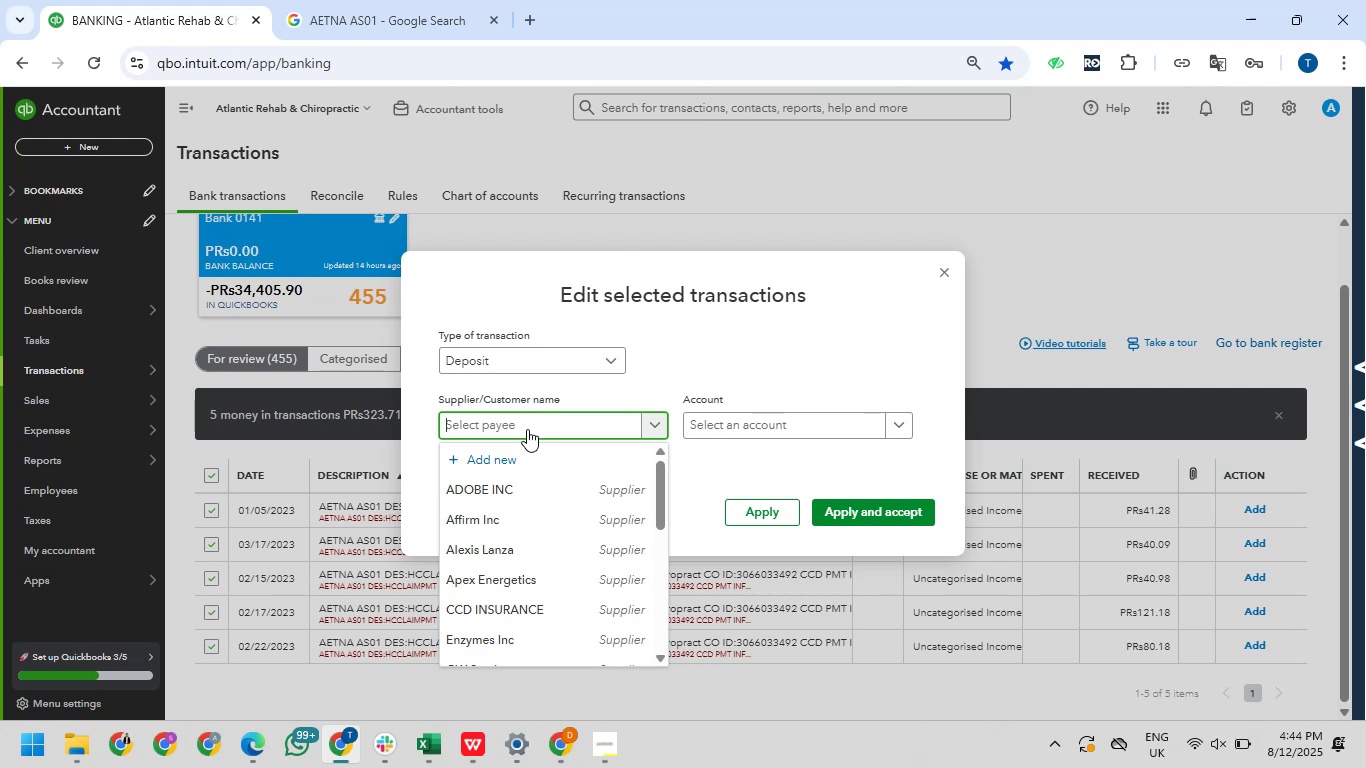 
type(Aetna )
 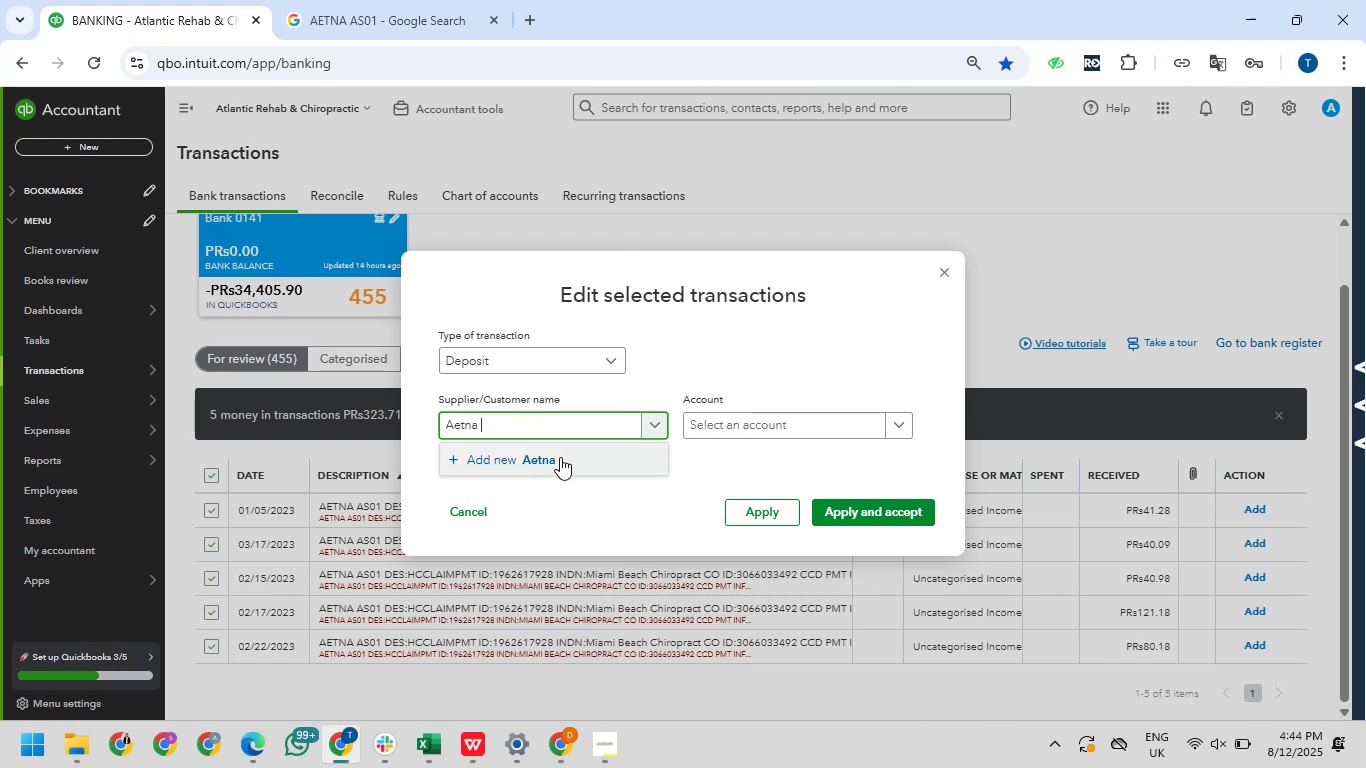 
type(As01)
 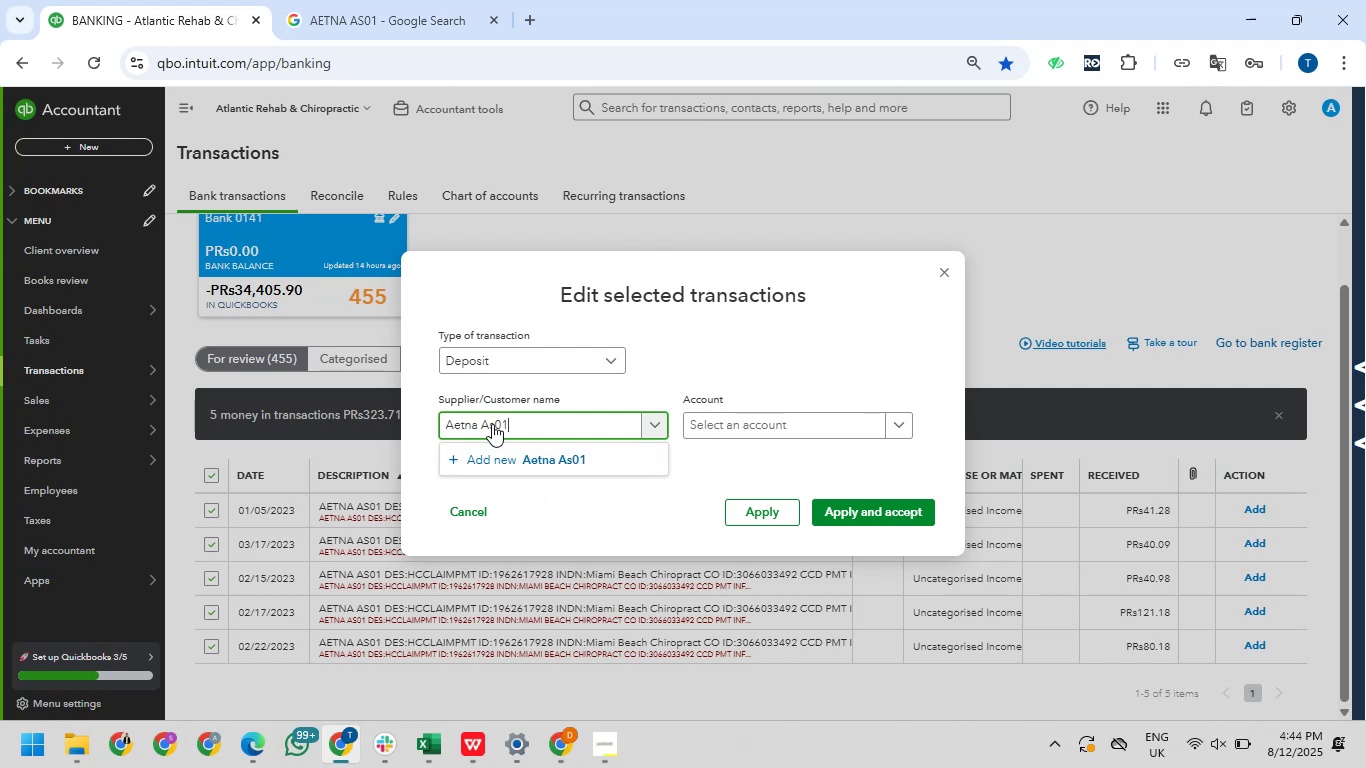 
key(ArrowLeft)
 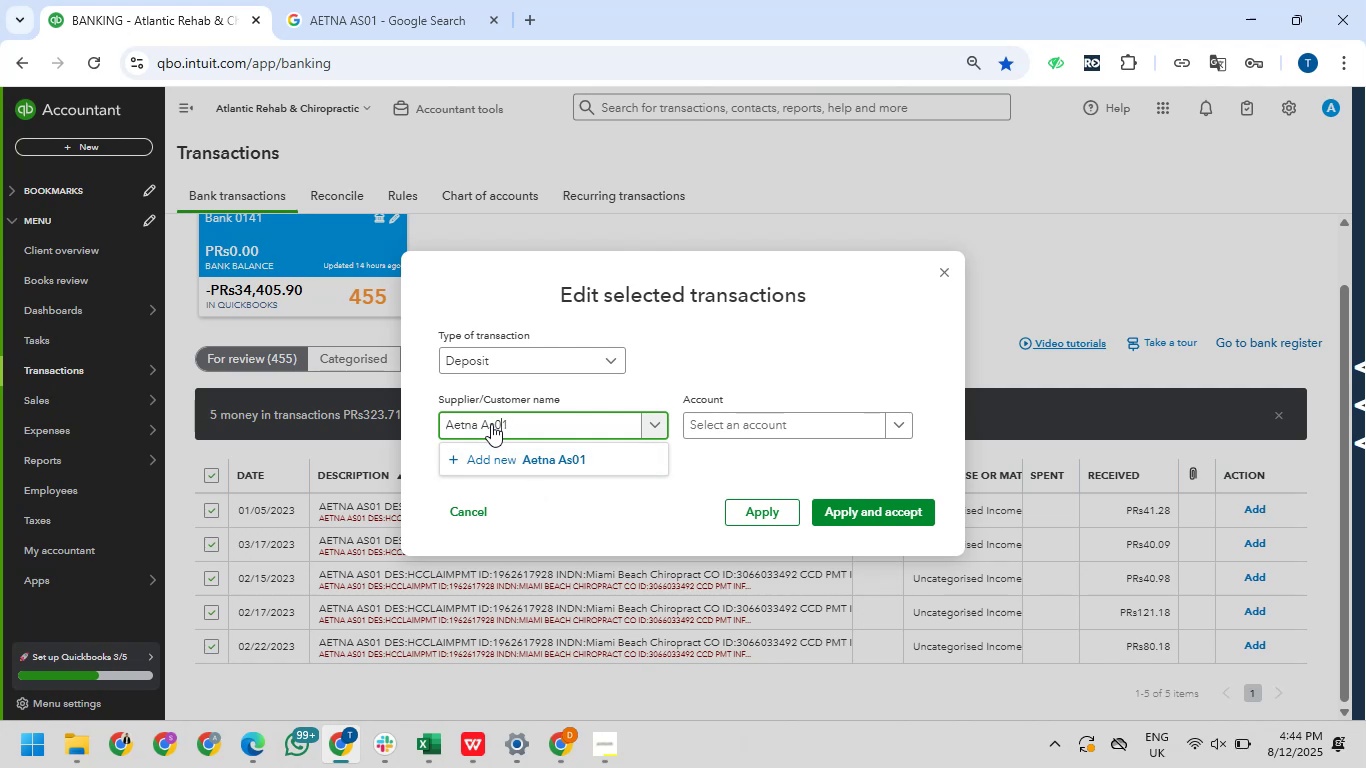 
key(ArrowLeft)
 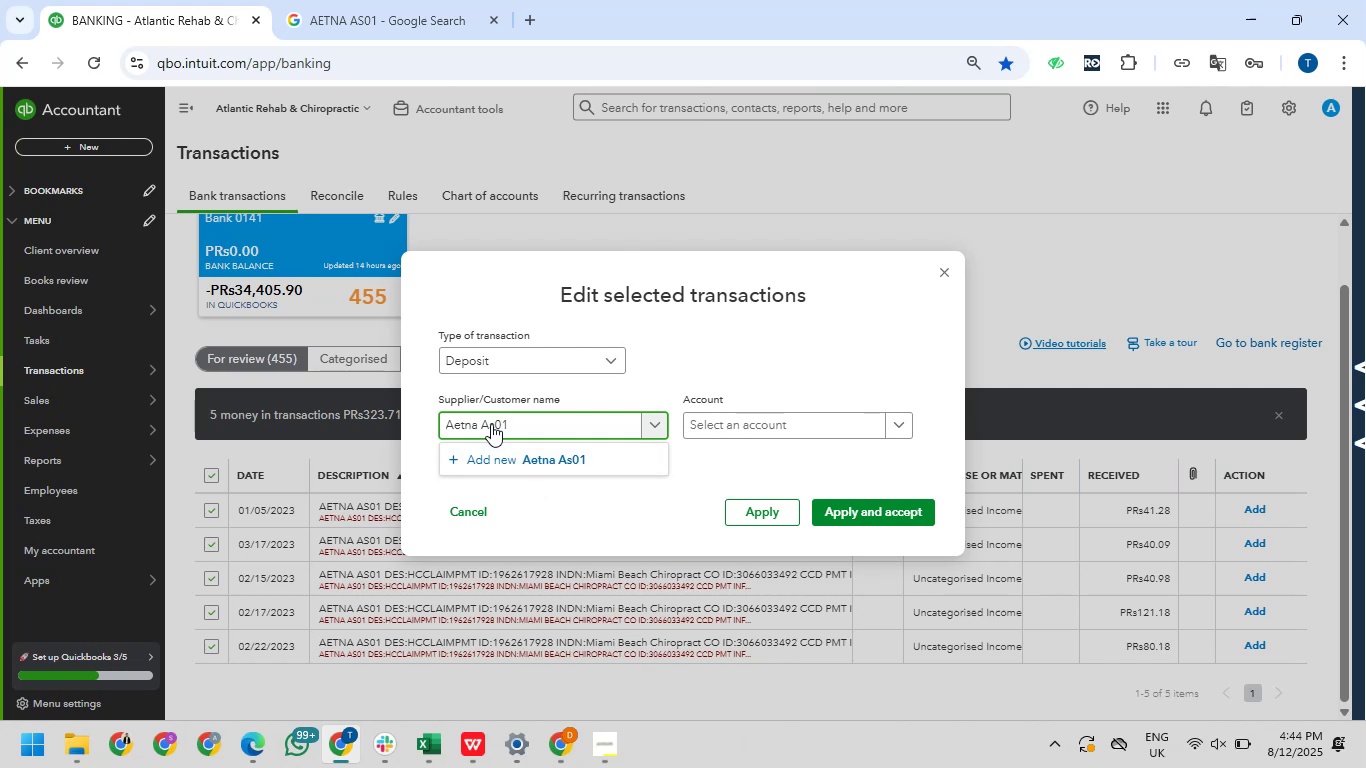 
key(Backspace)
 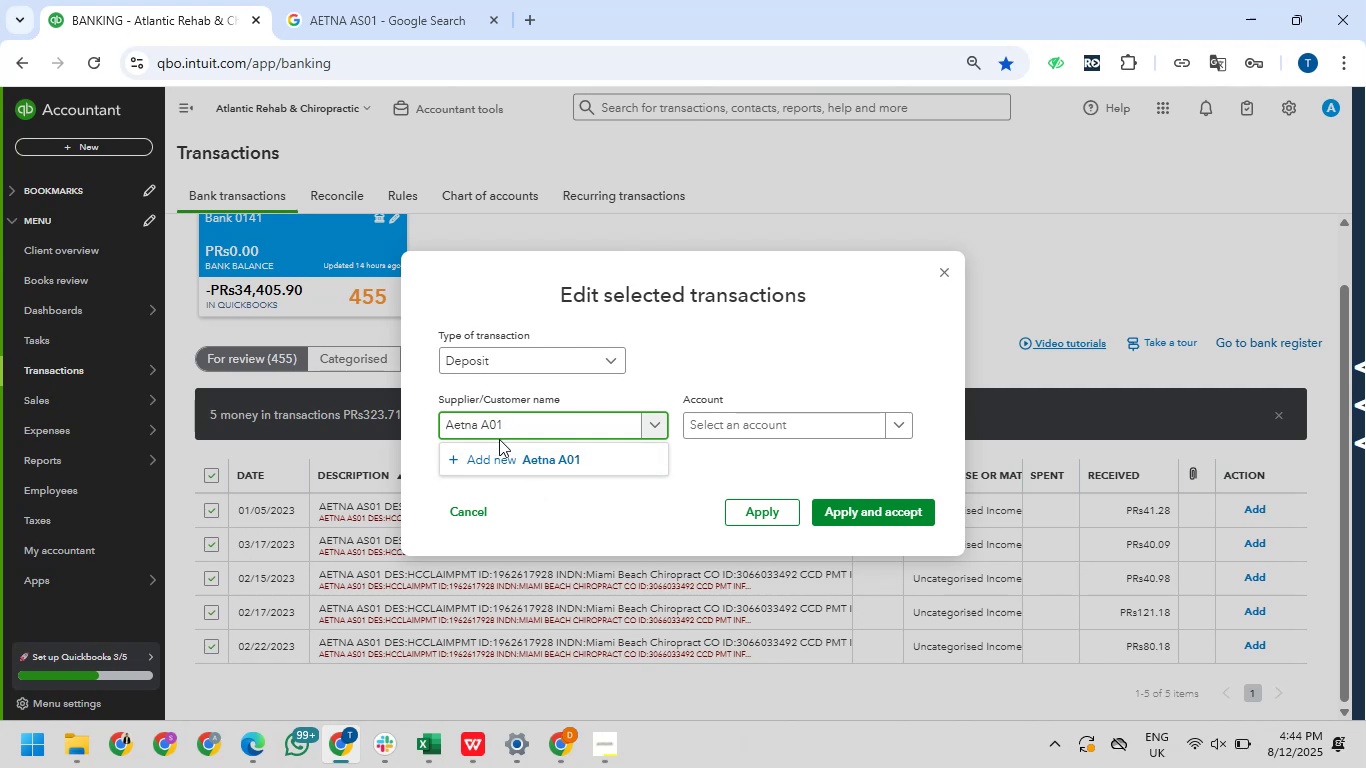 
key(Shift+S)
 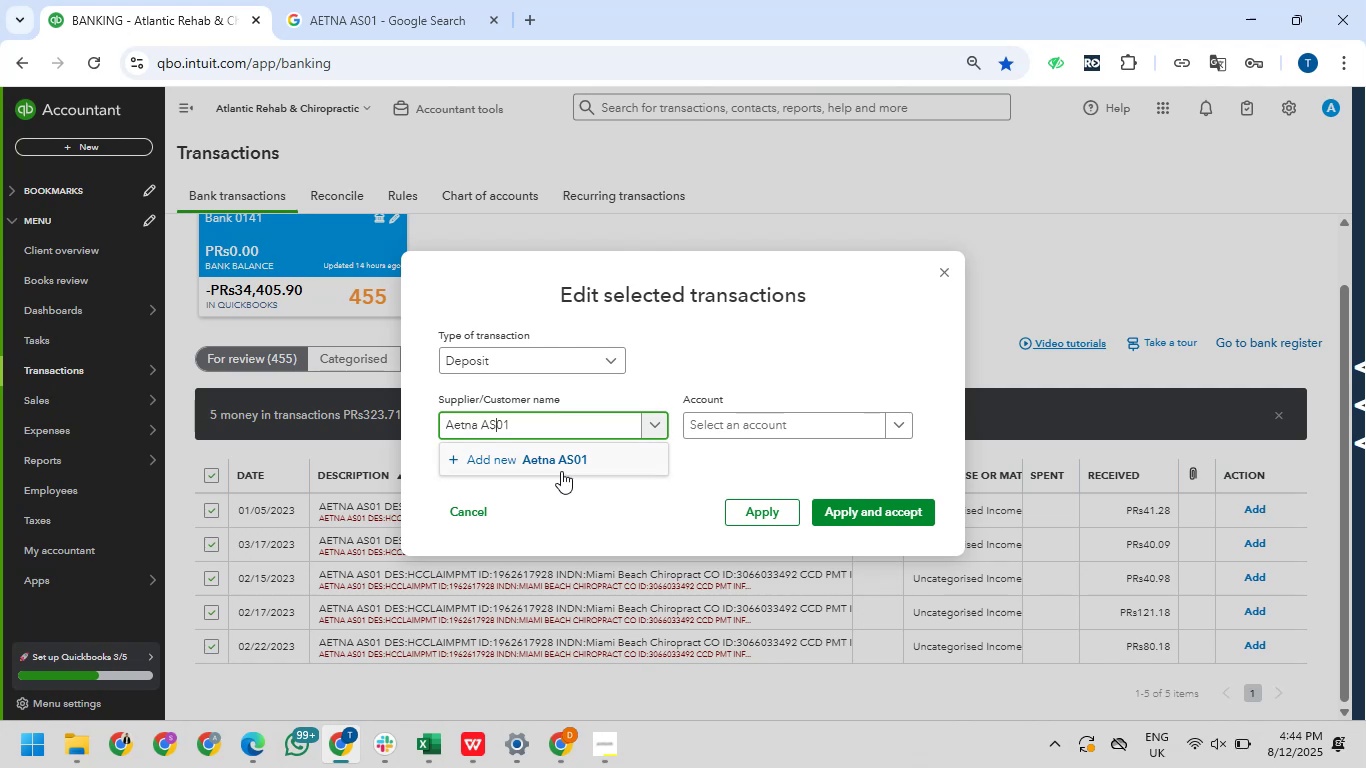 
left_click([561, 470])
 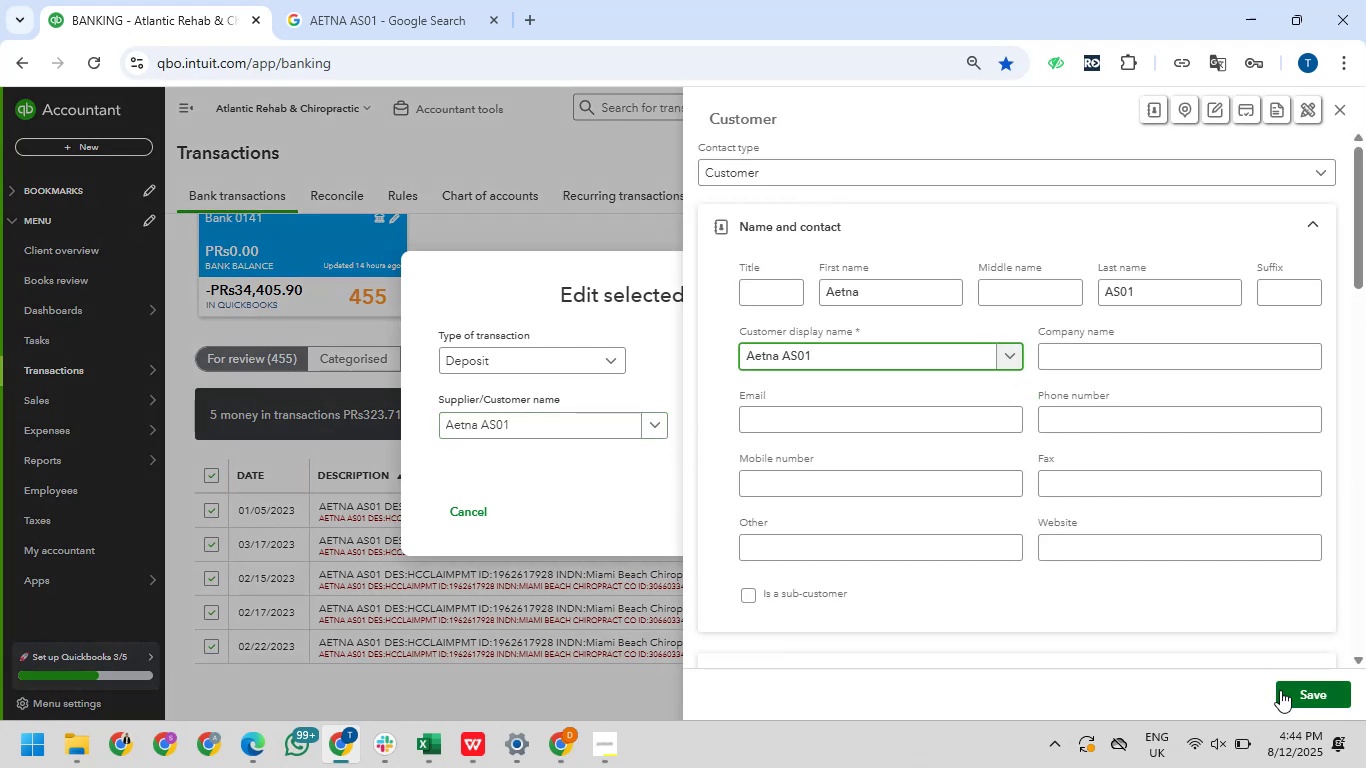 
wait(5.26)
 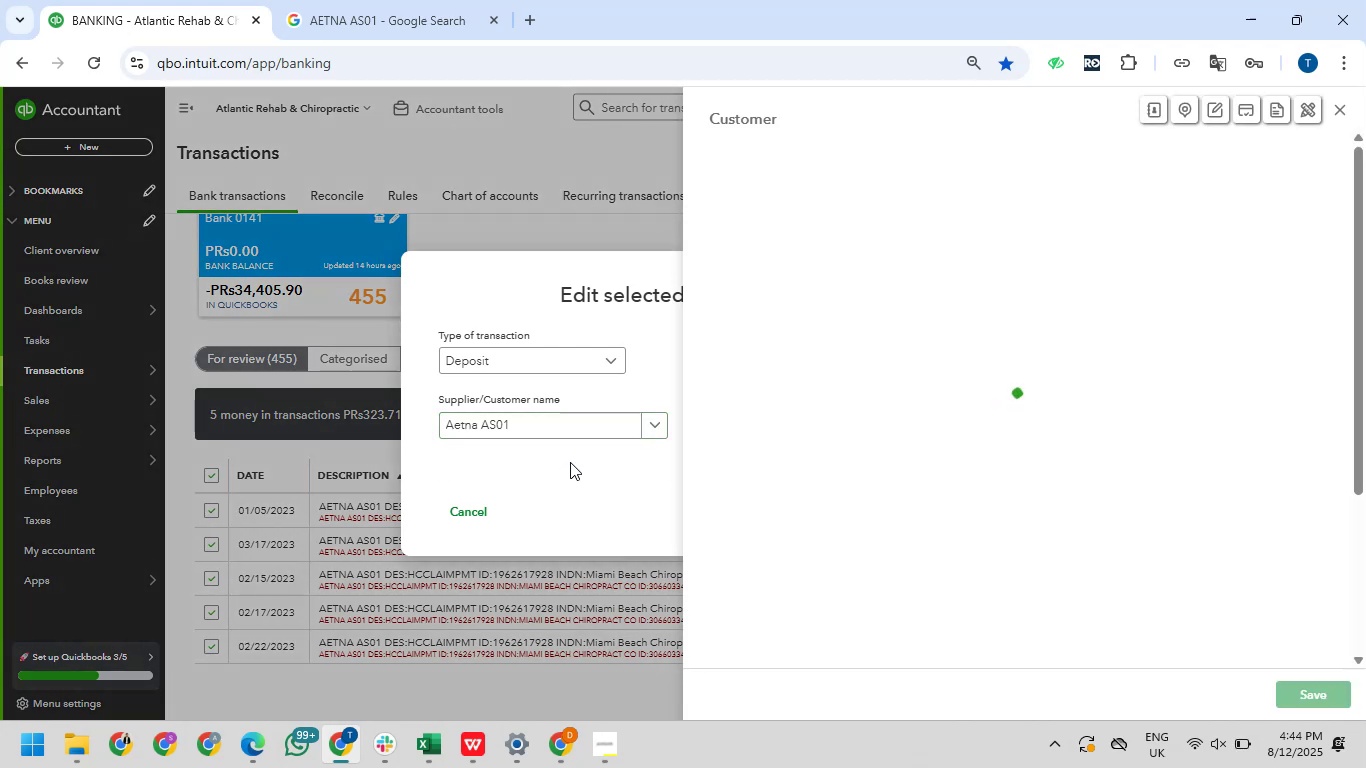 
left_click([1306, 692])
 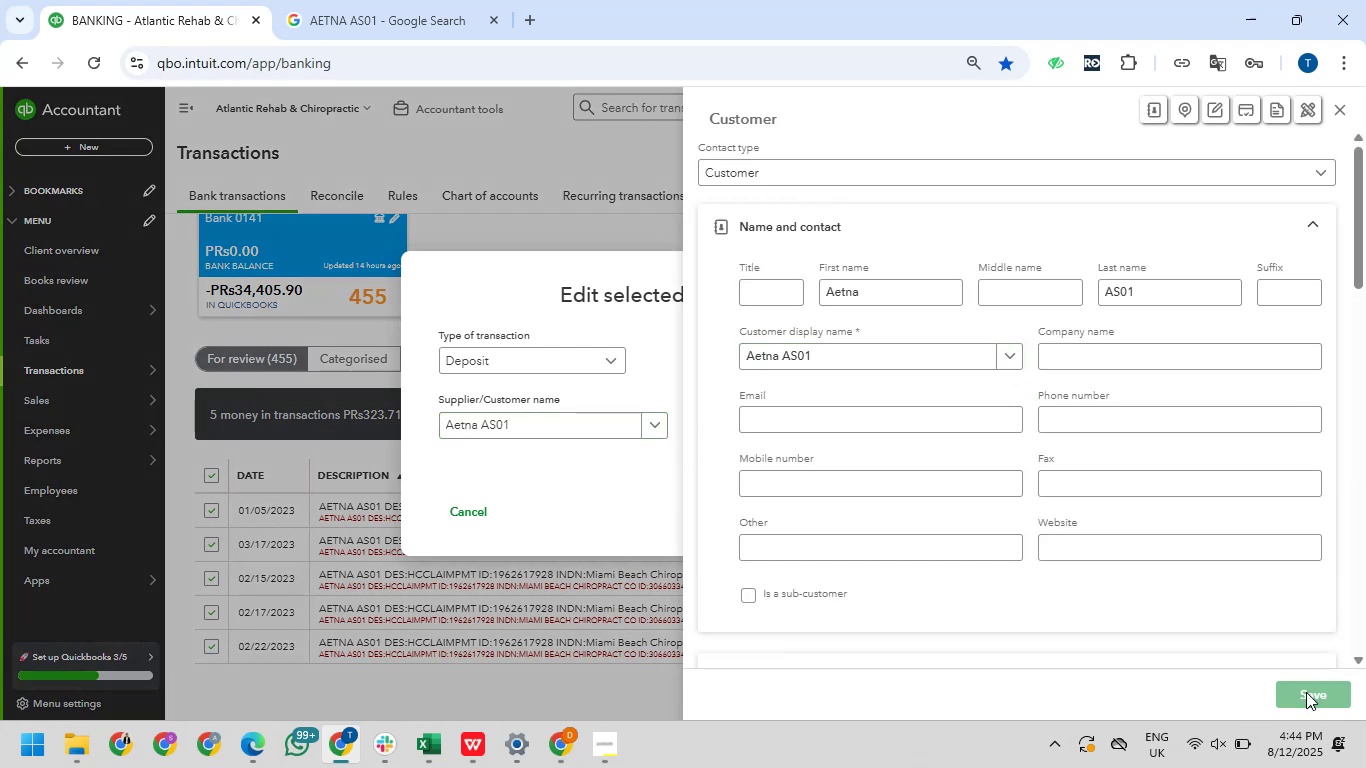 
mouse_move([1311, 670])
 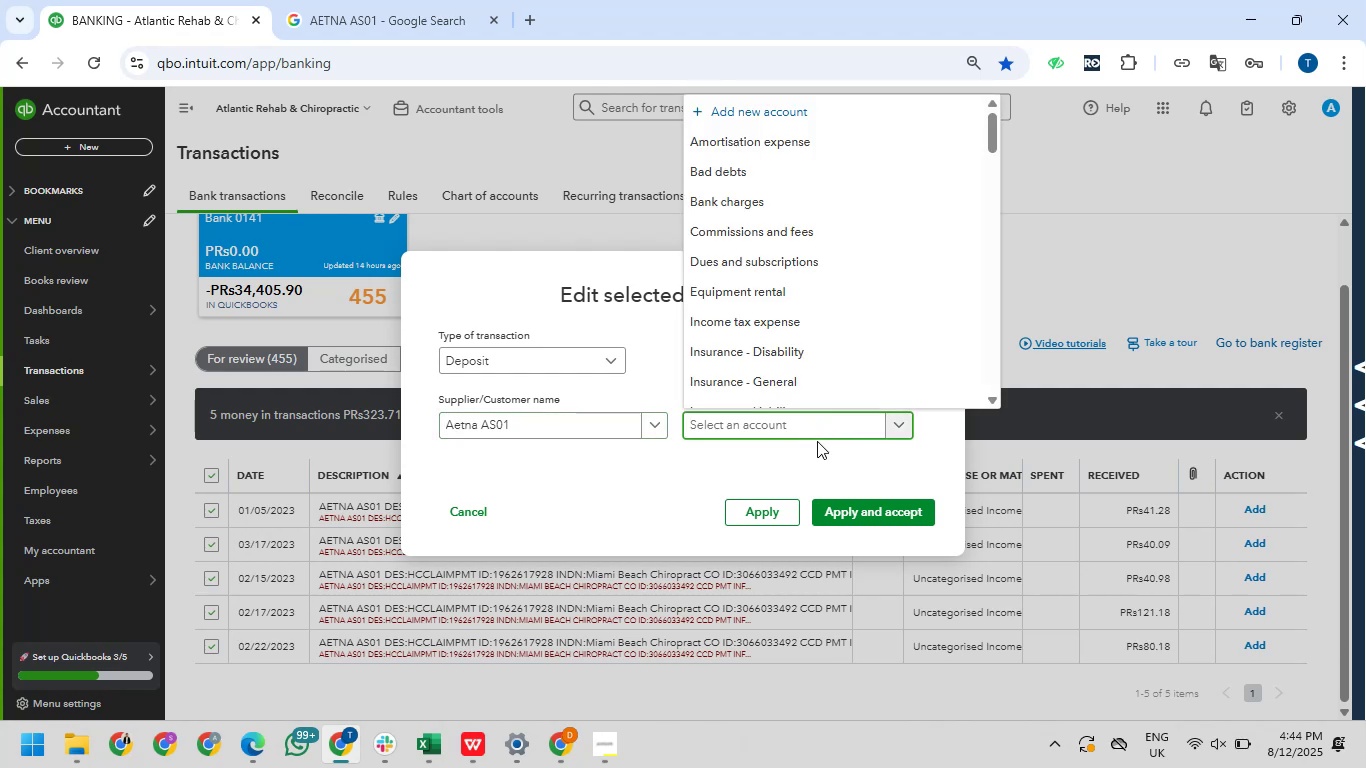 
wait(5.8)
 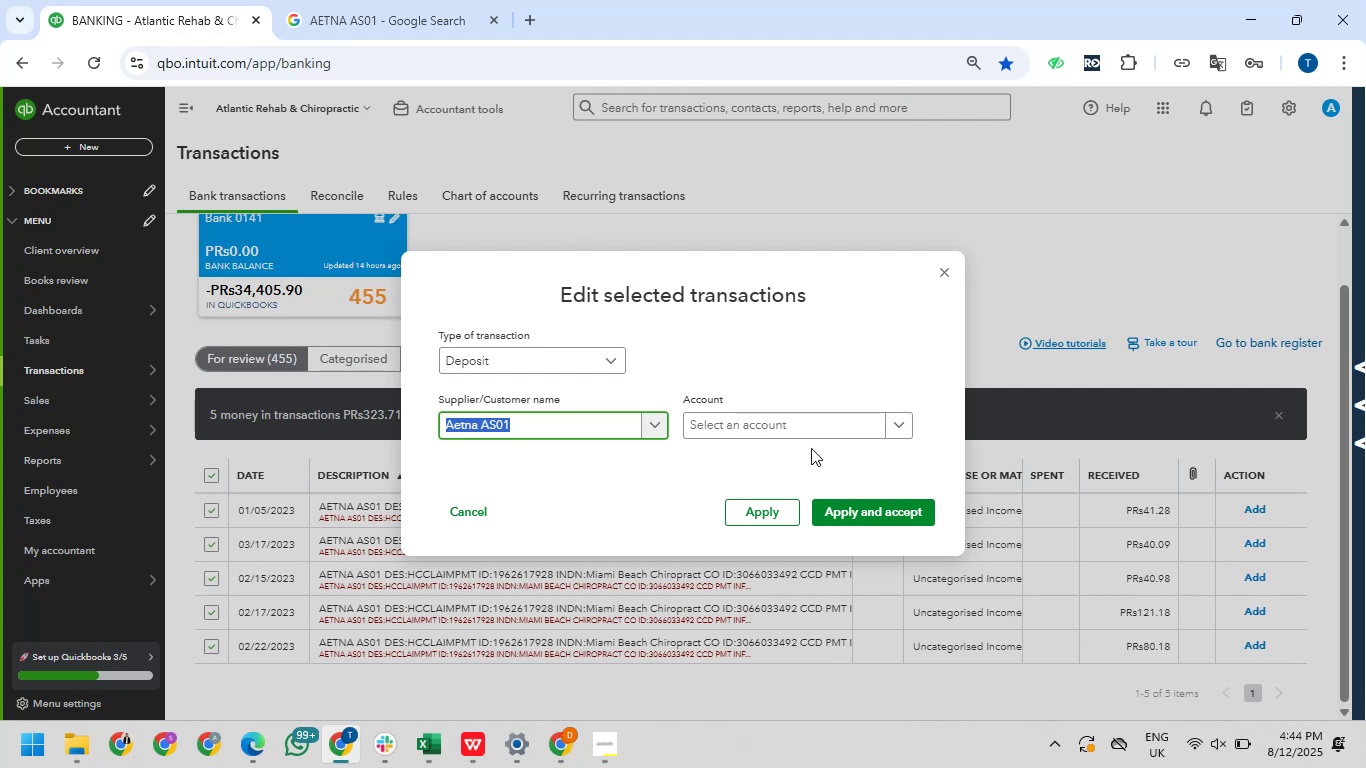 
type(Claim Payments )
 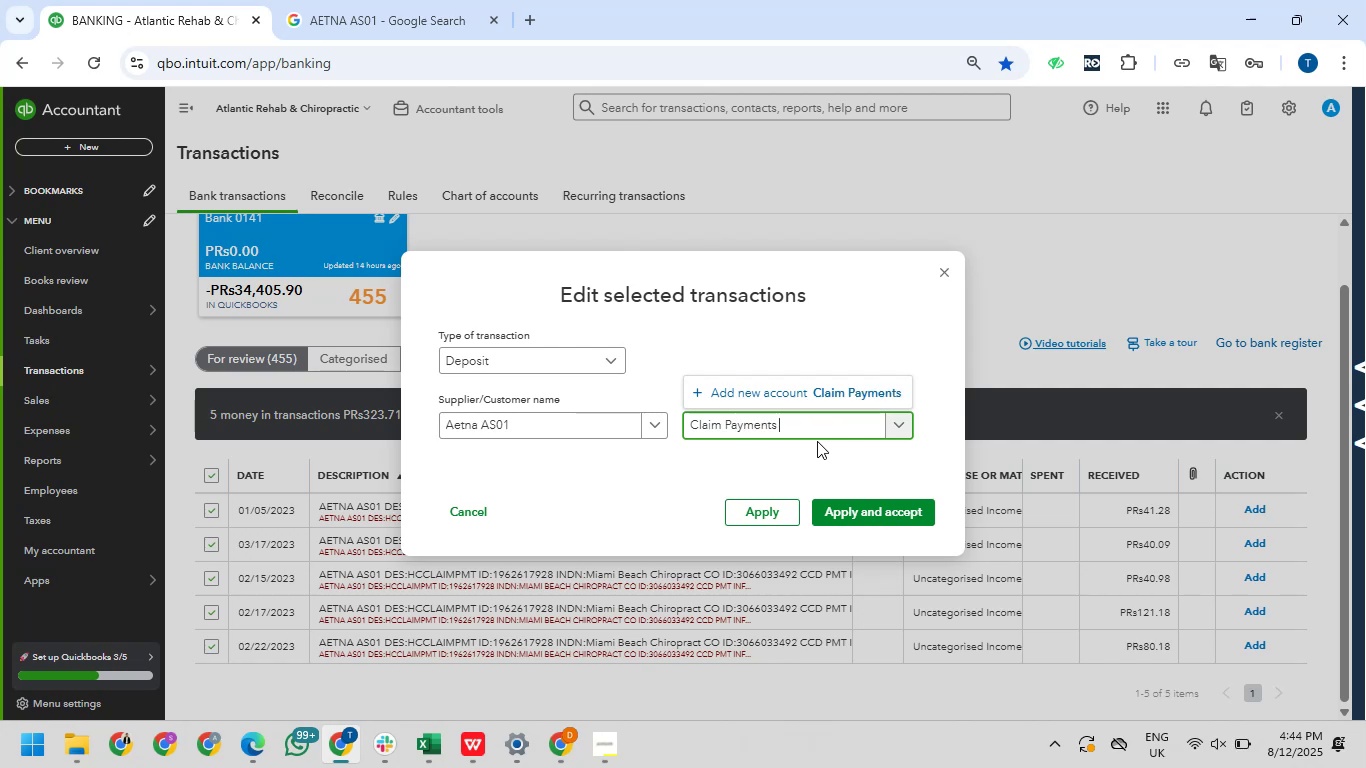 
left_click([814, 398])
 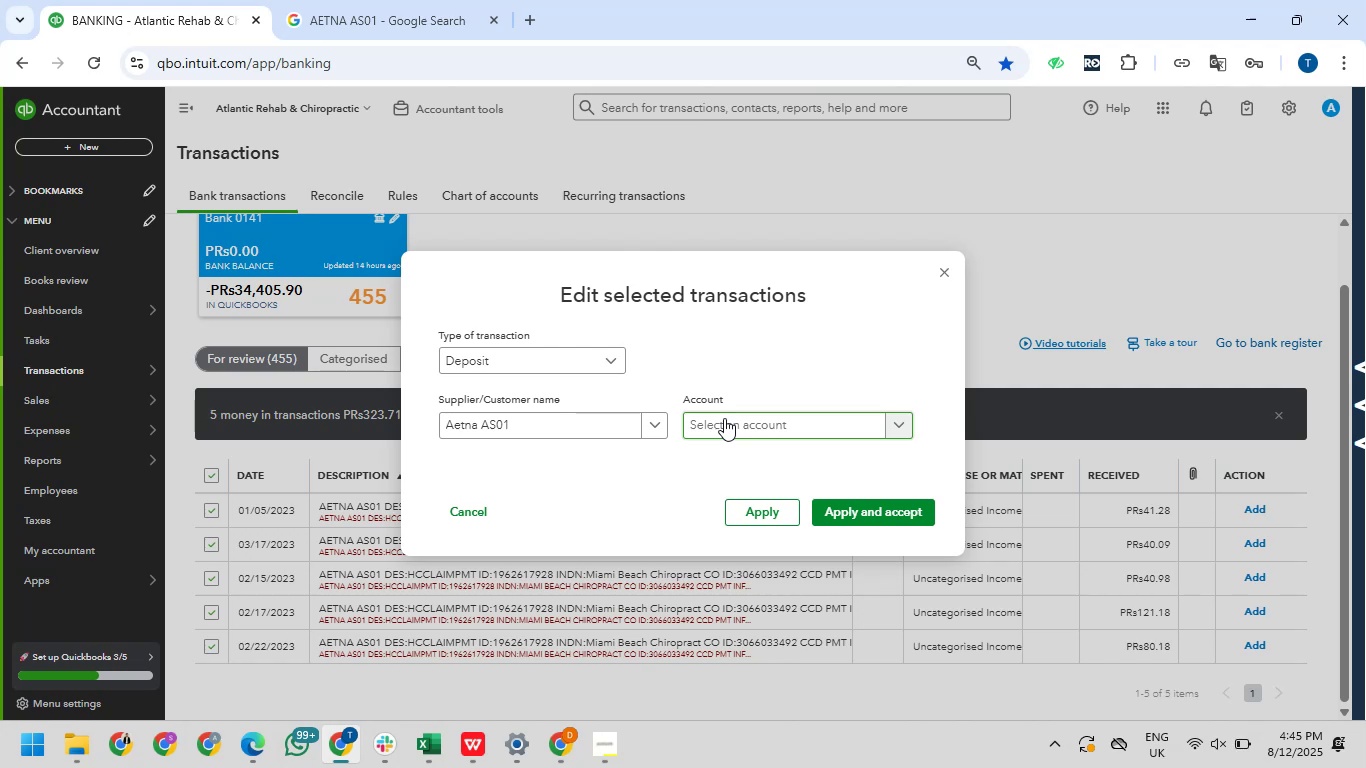 
wait(44.14)
 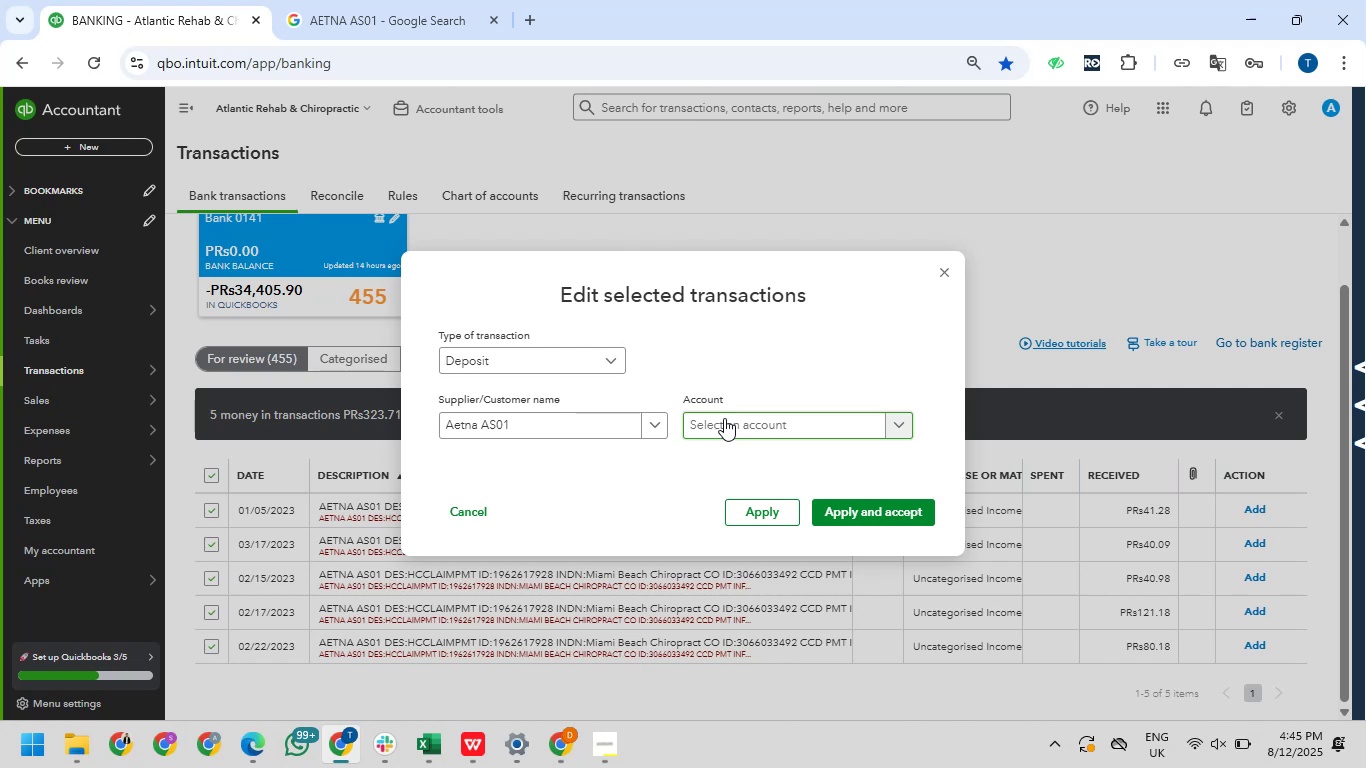 
mouse_move([1303, 768])
 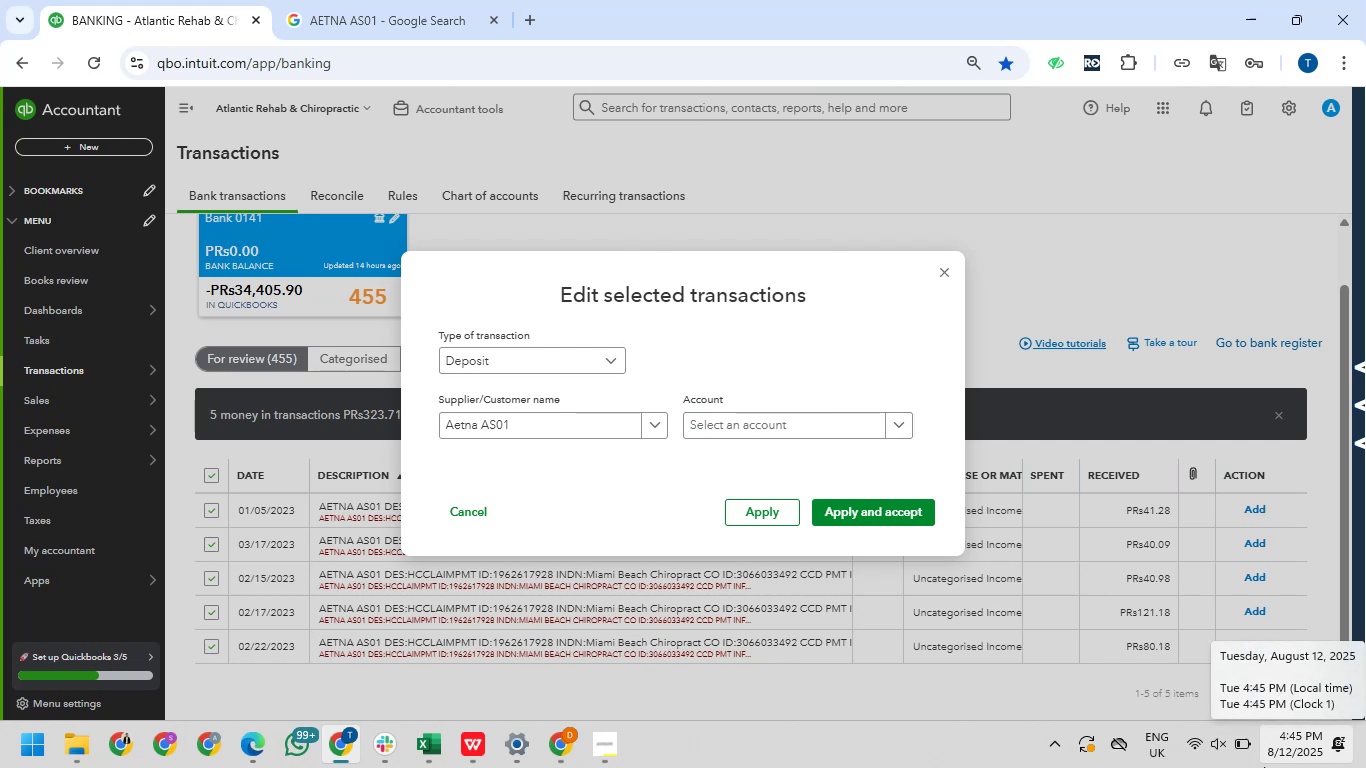 
mouse_move([1294, 773])
 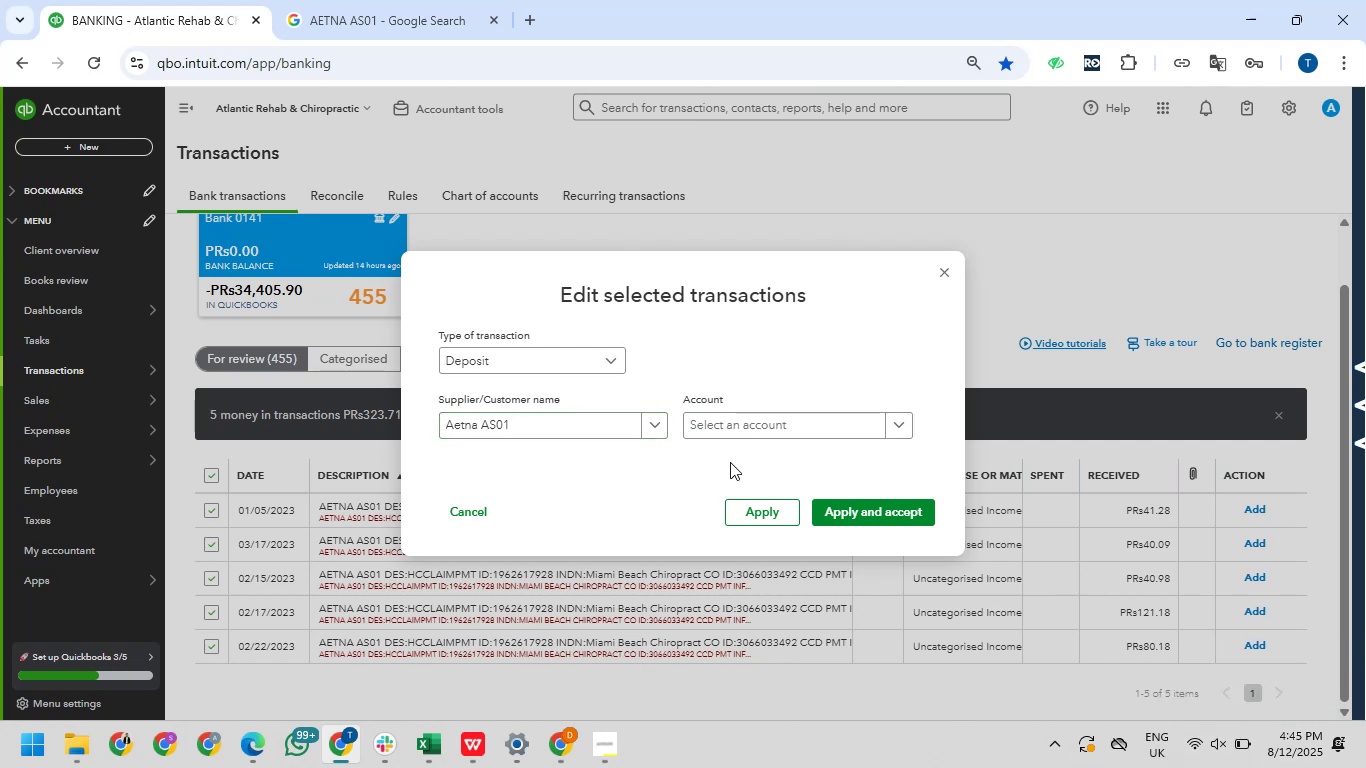 
left_click([751, 429])
 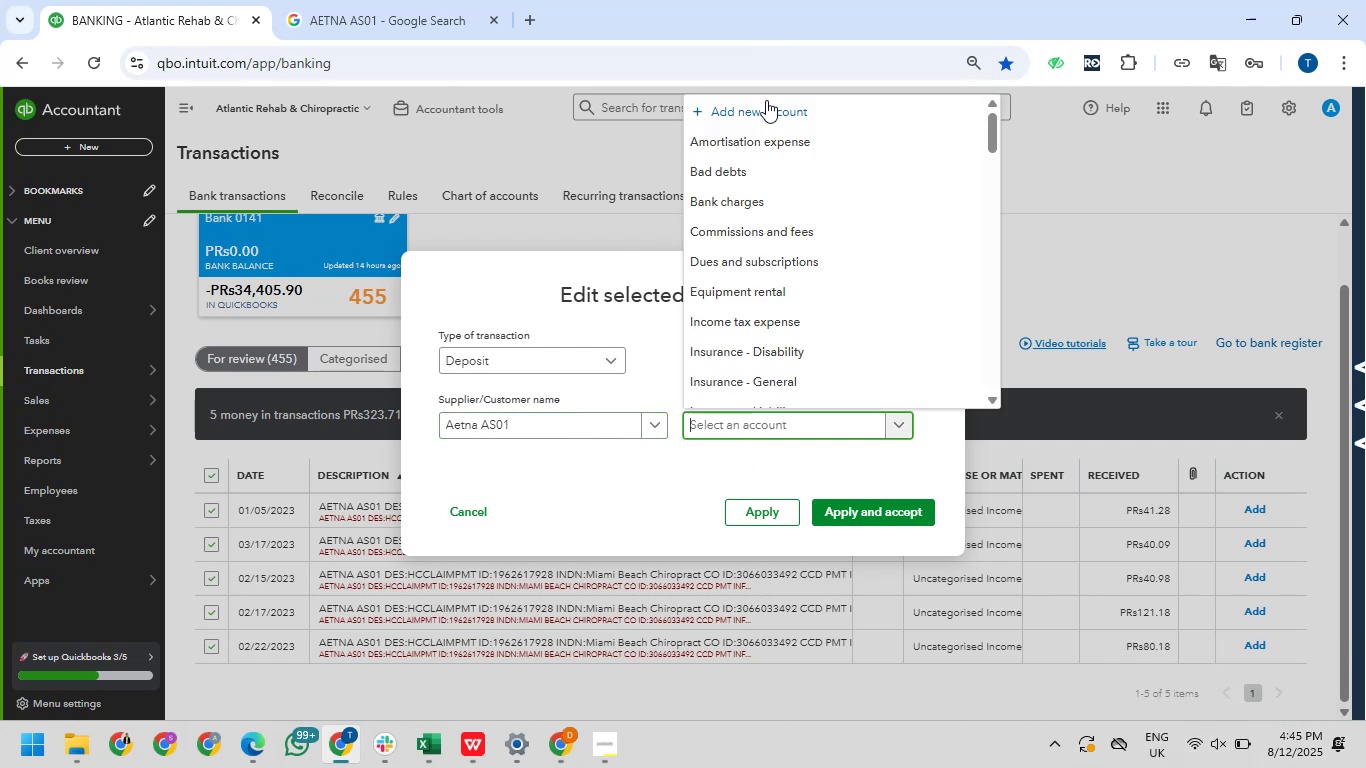 
left_click([766, 108])
 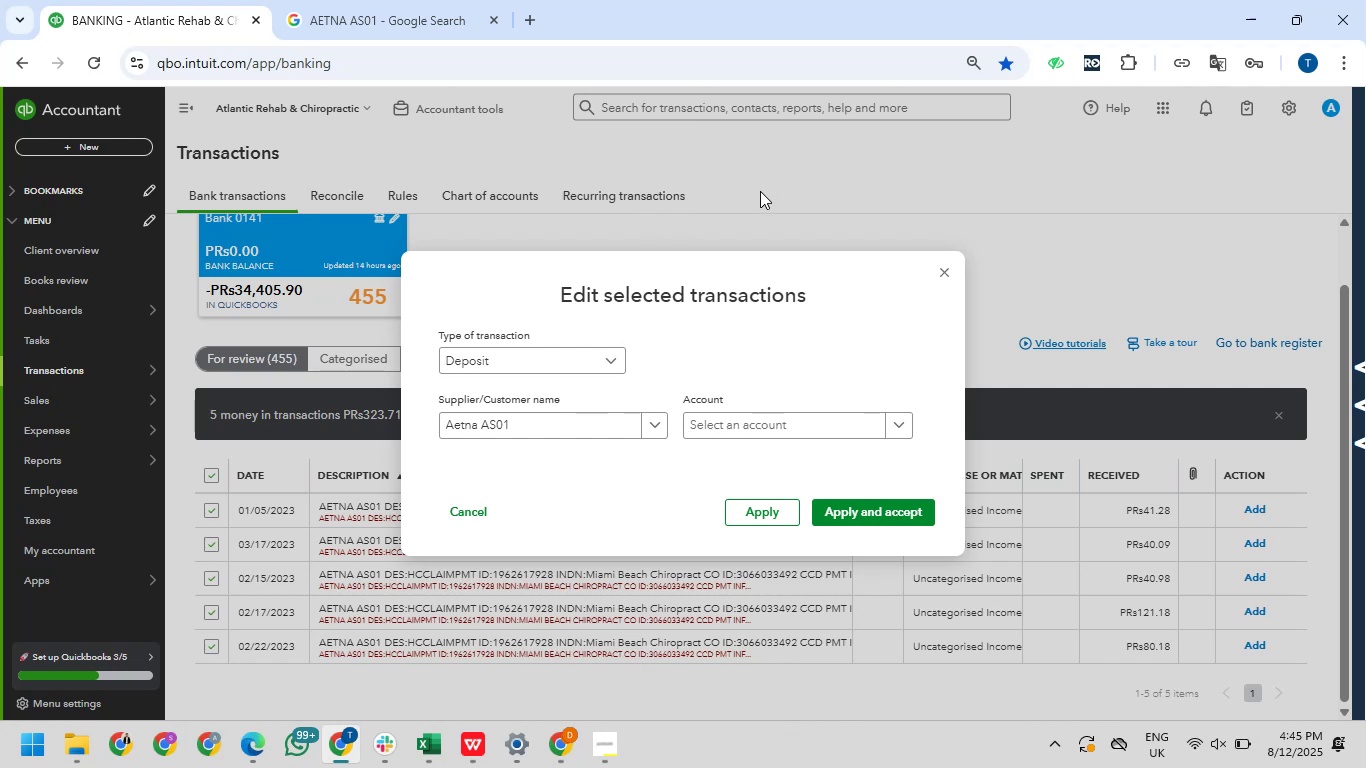 
wait(7.84)
 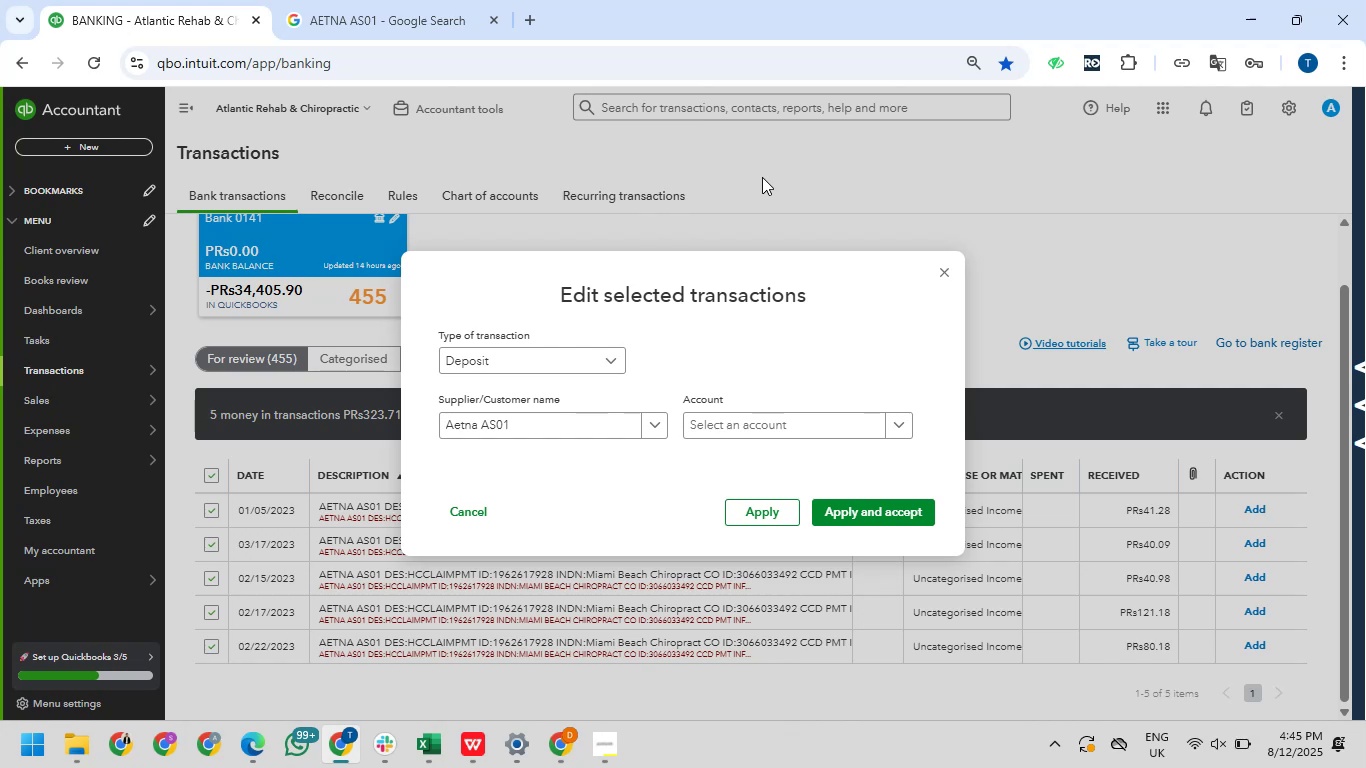 
left_click([776, 430])
 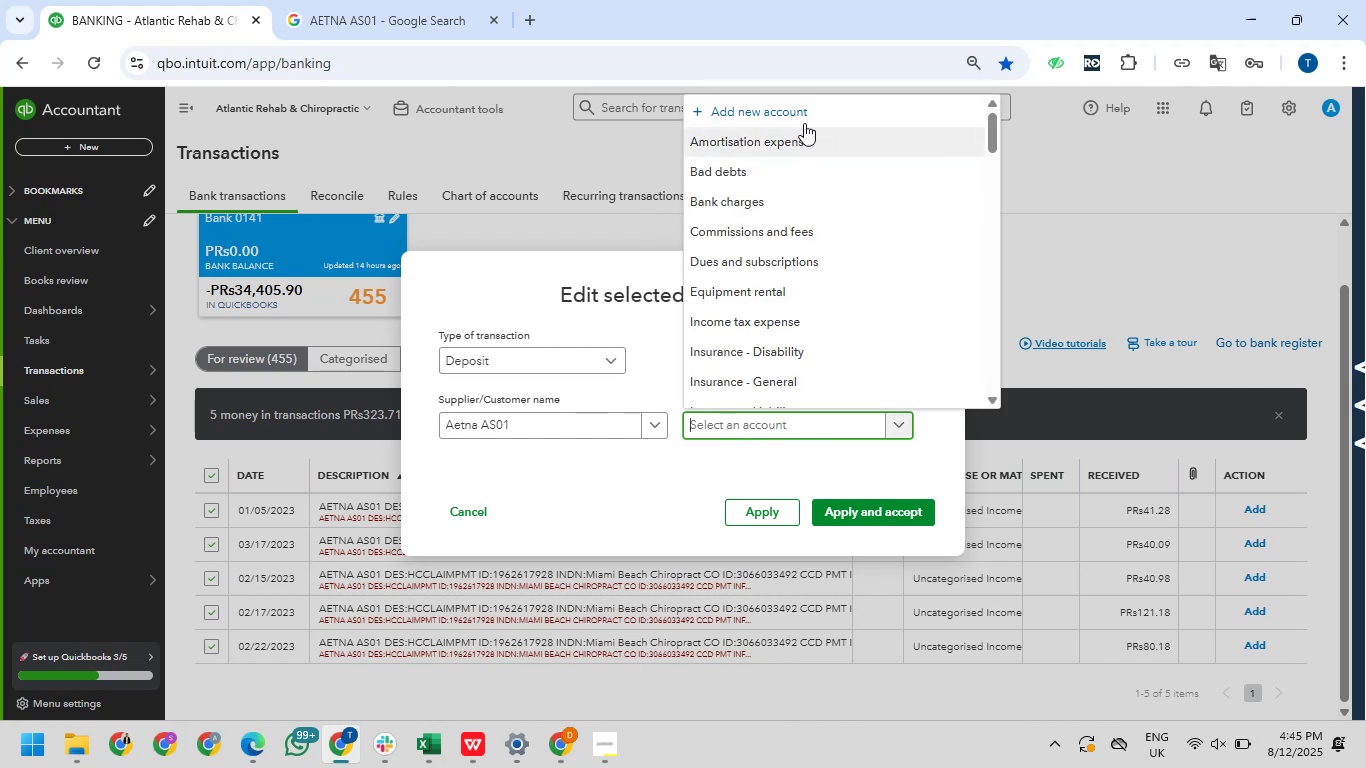 
left_click([805, 120])
 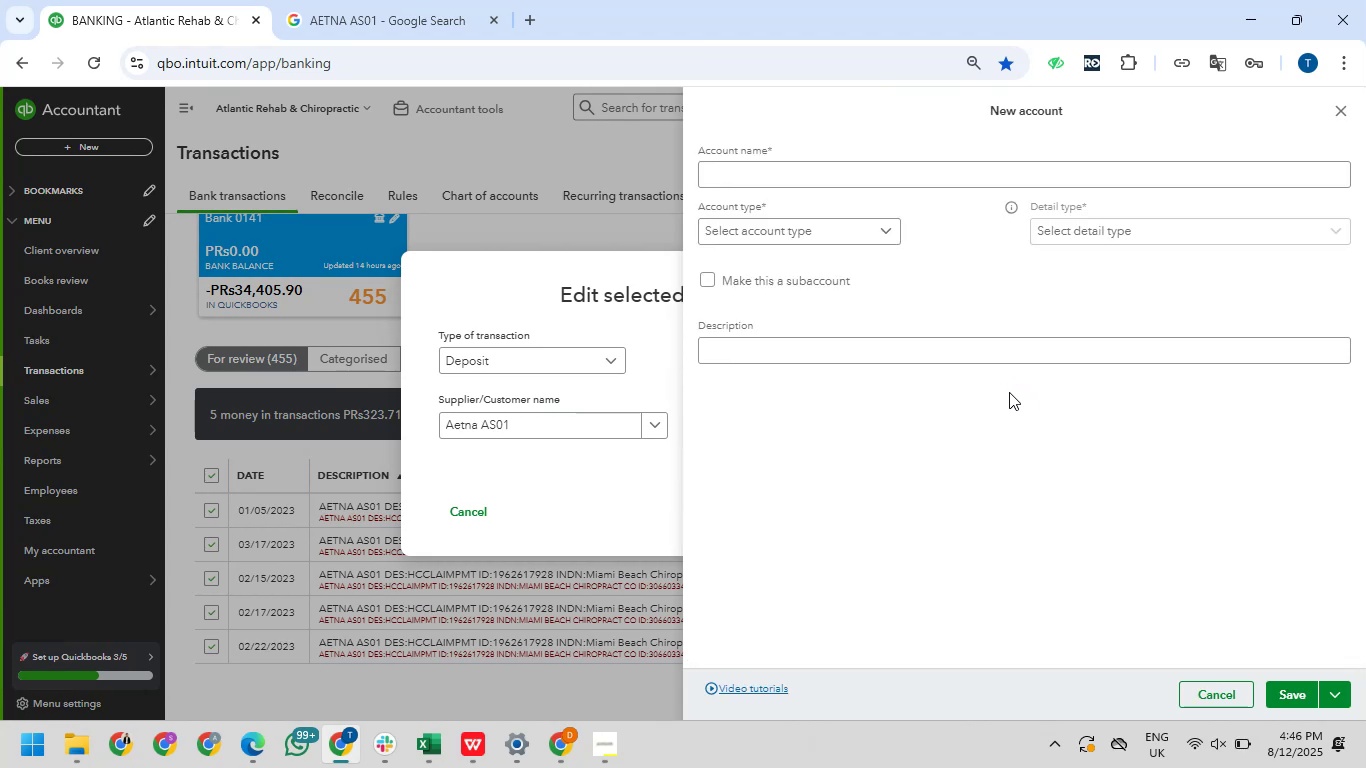 
left_click([945, 184])
 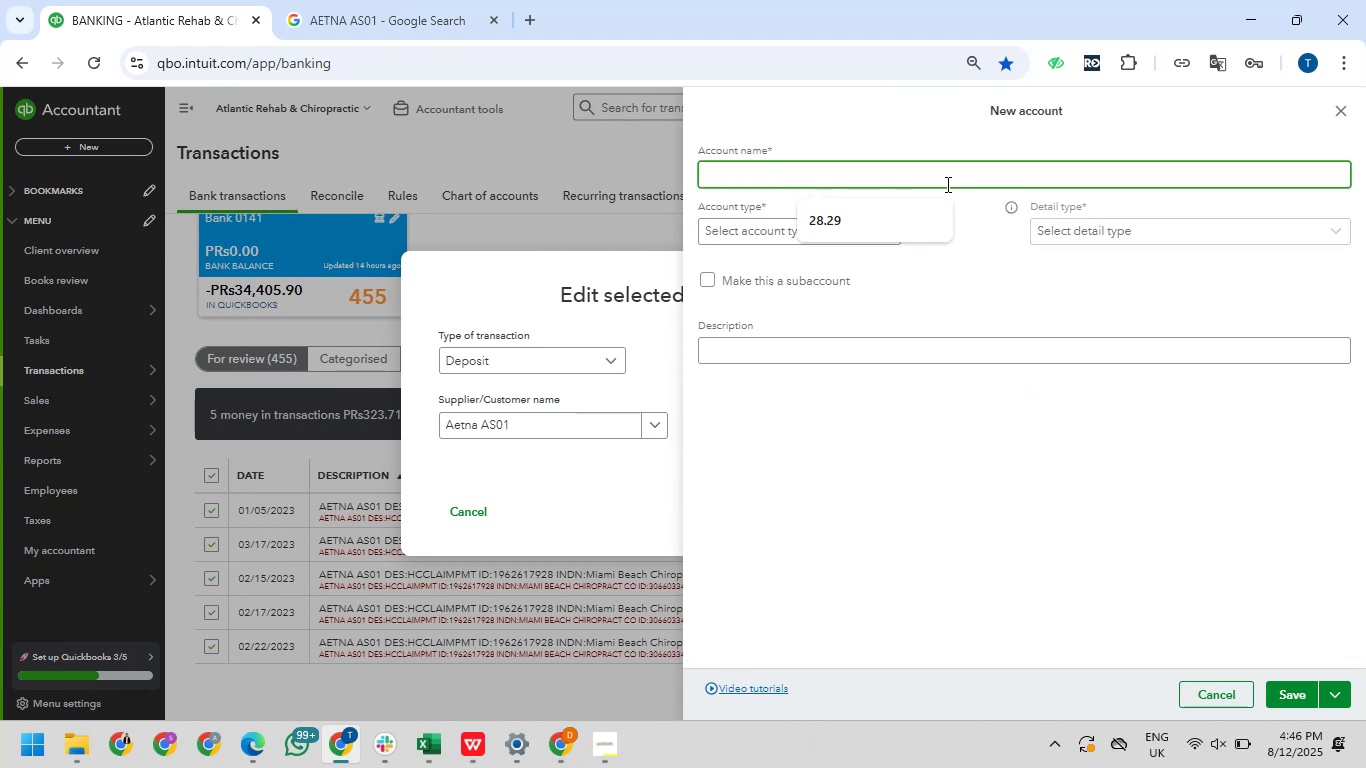 
type(Clian)
key(Backspace)
type(m PAu)
key(Backspace)
type(yments)
 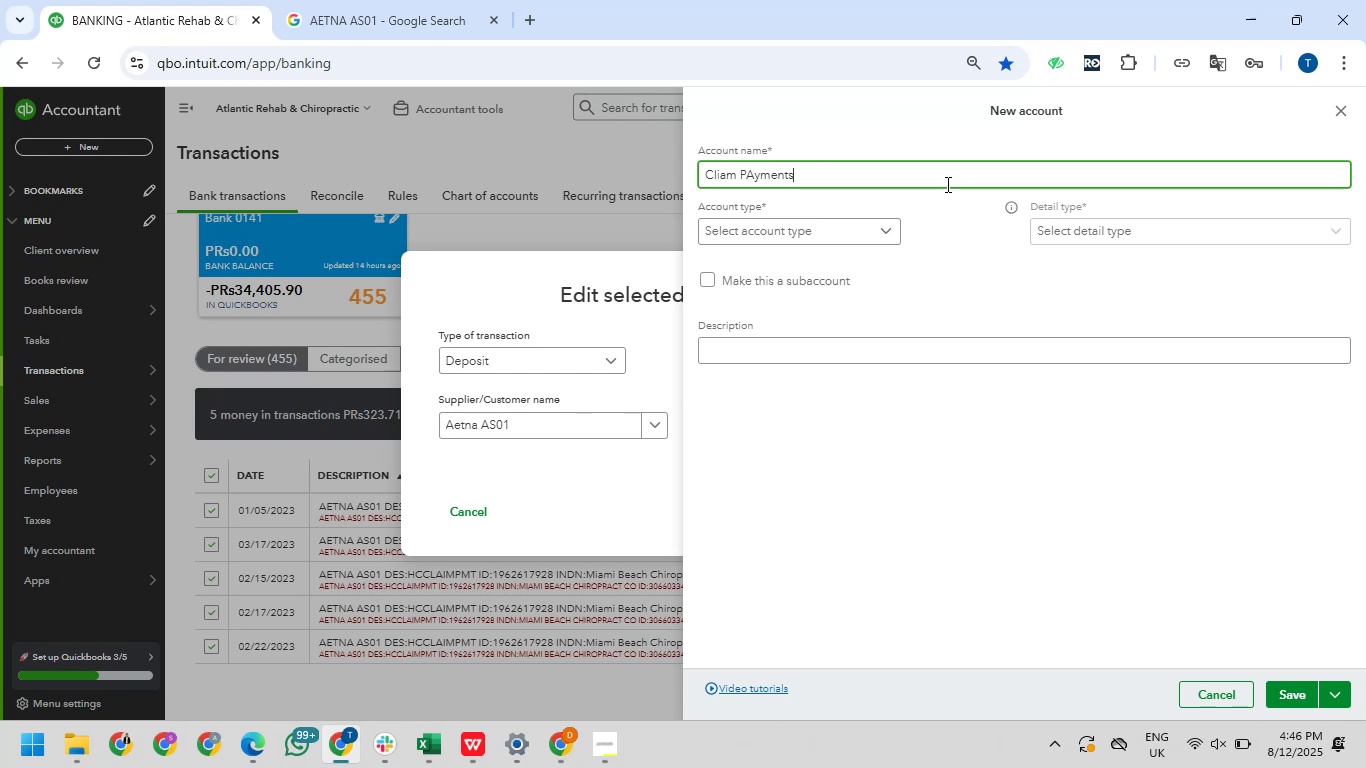 
key(ArrowLeft)
 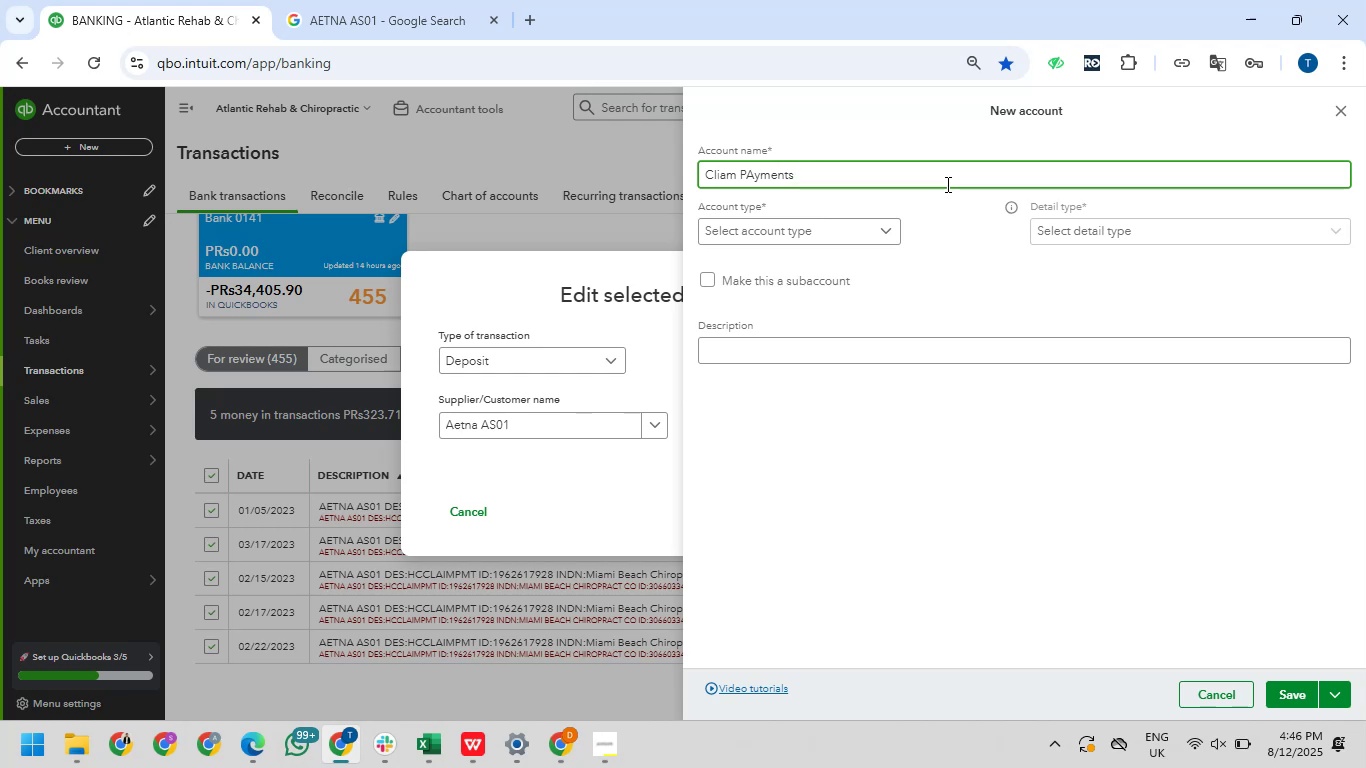 
key(ArrowLeft)
 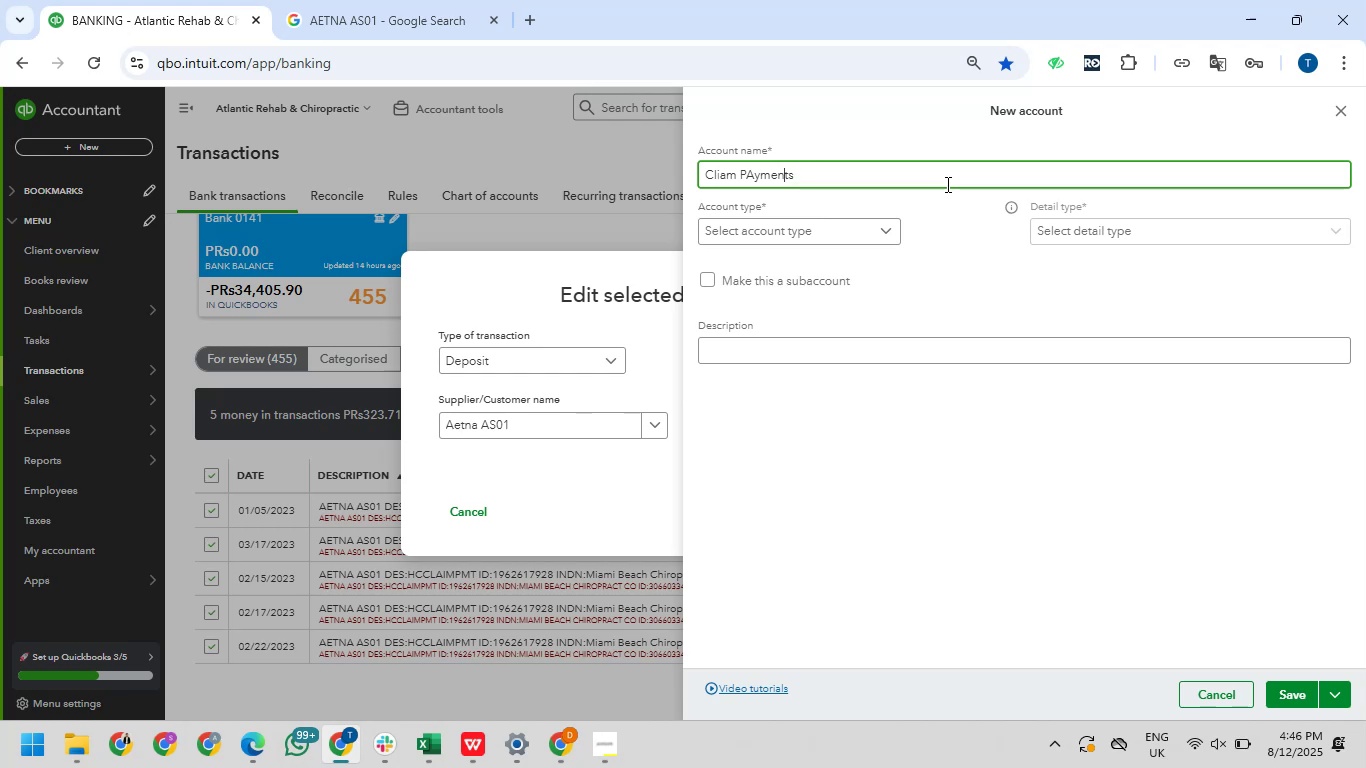 
key(ArrowLeft)
 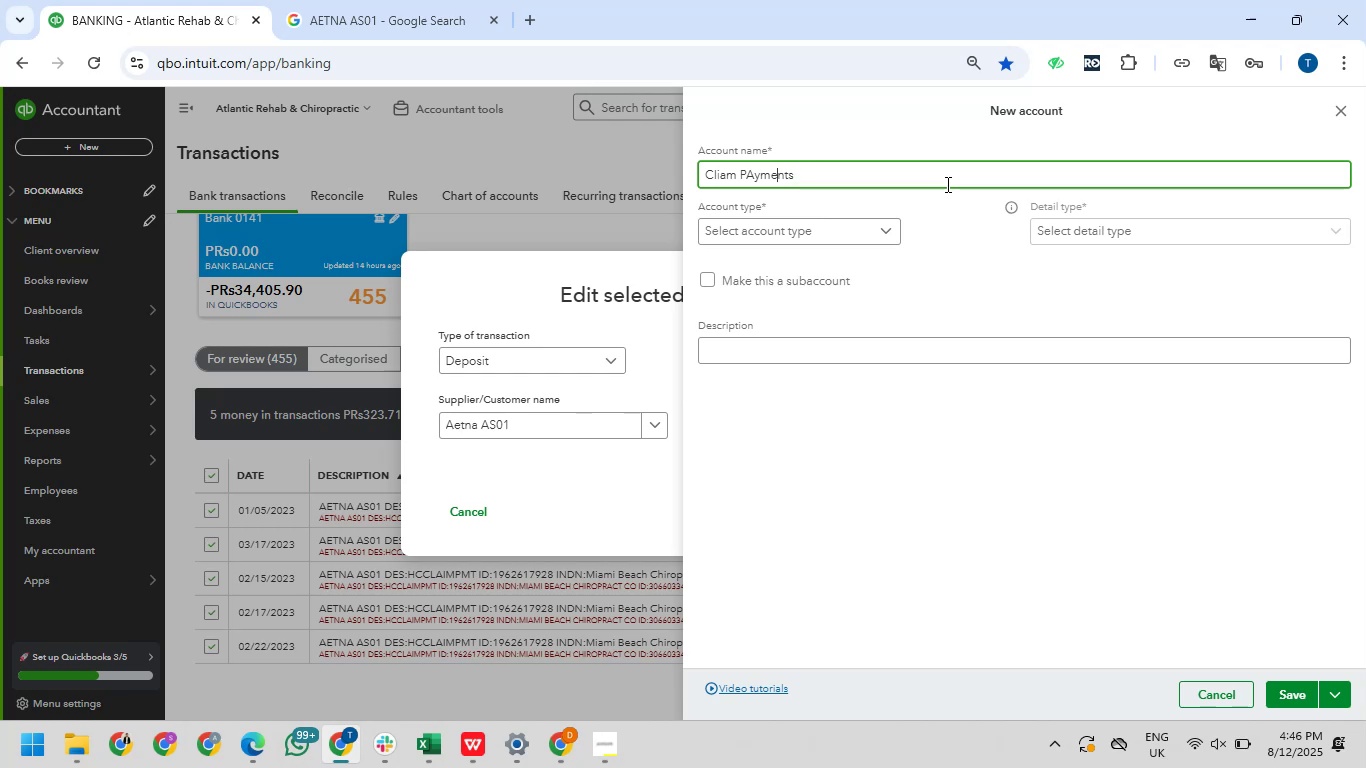 
key(ArrowLeft)
 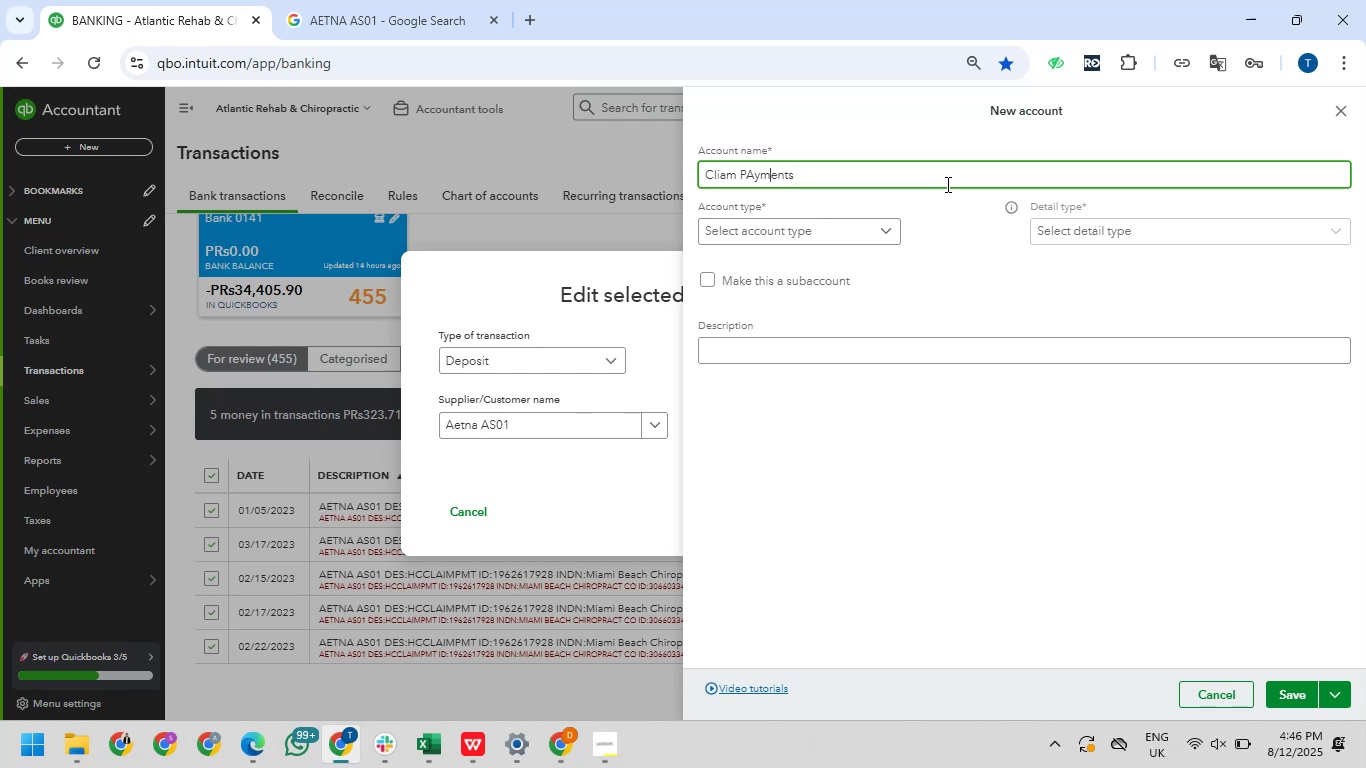 
key(ArrowLeft)
 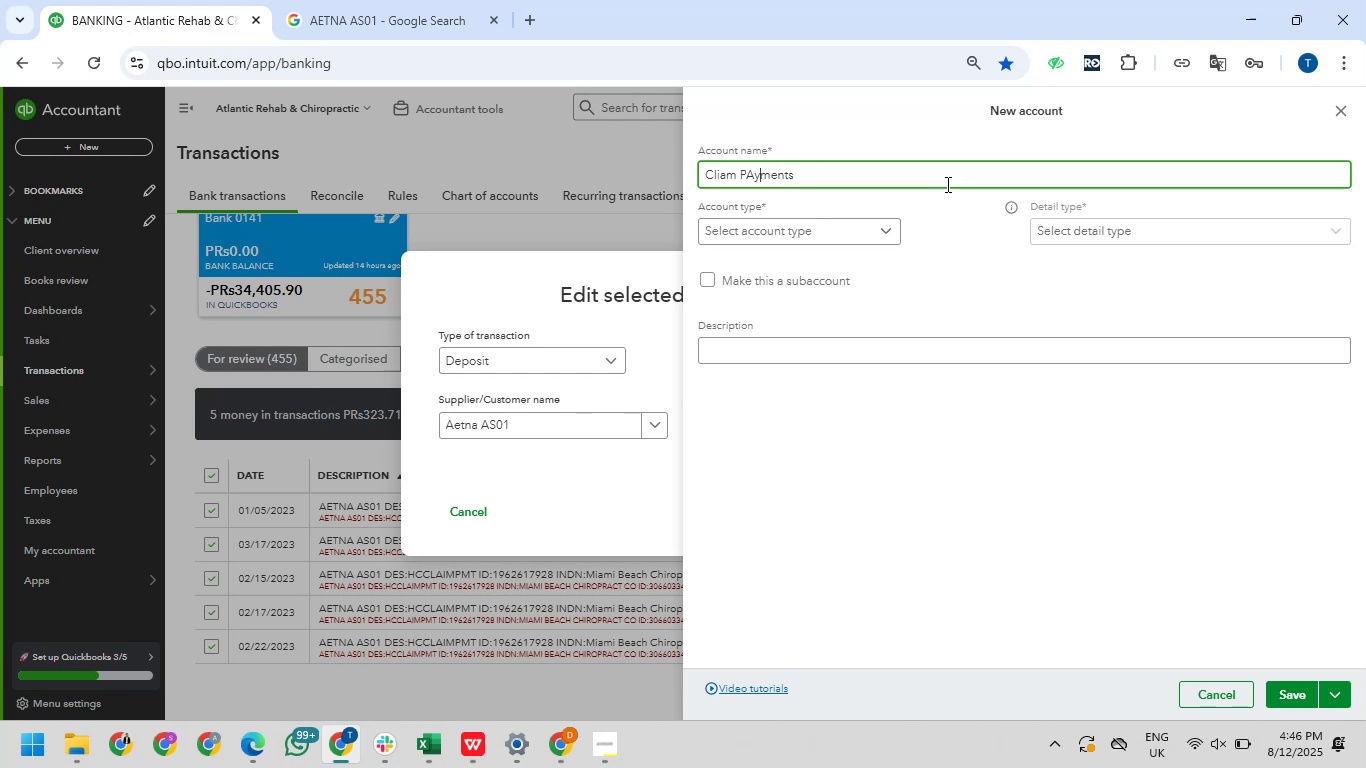 
key(ArrowLeft)
 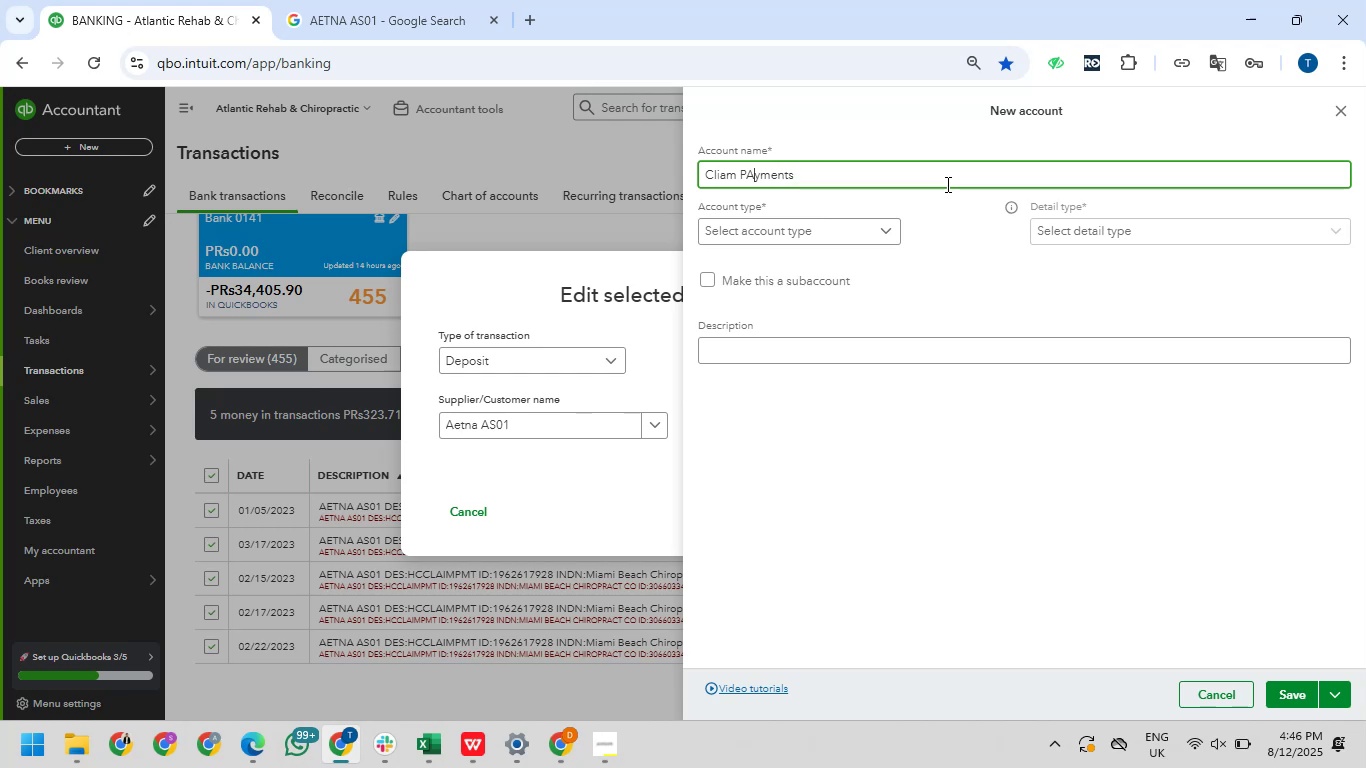 
key(Backspace)
 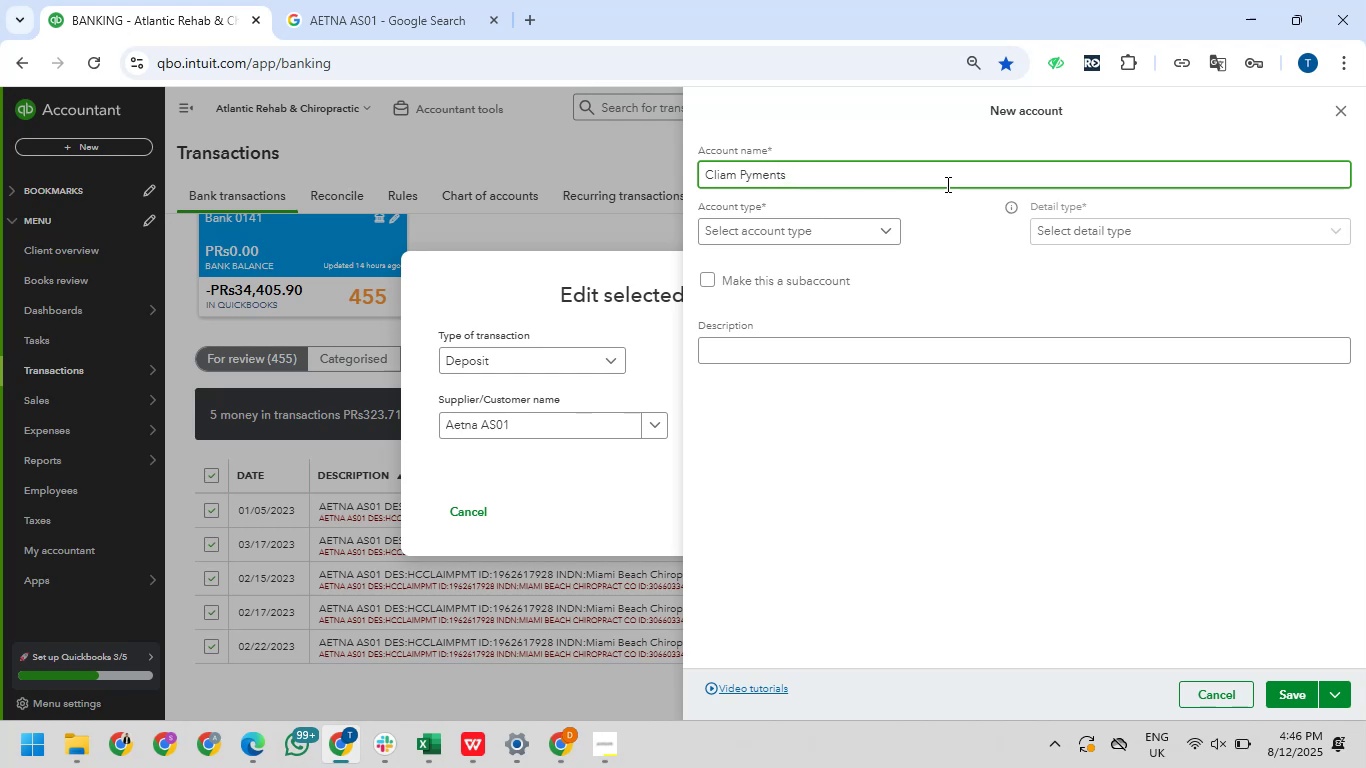 
key(A)
 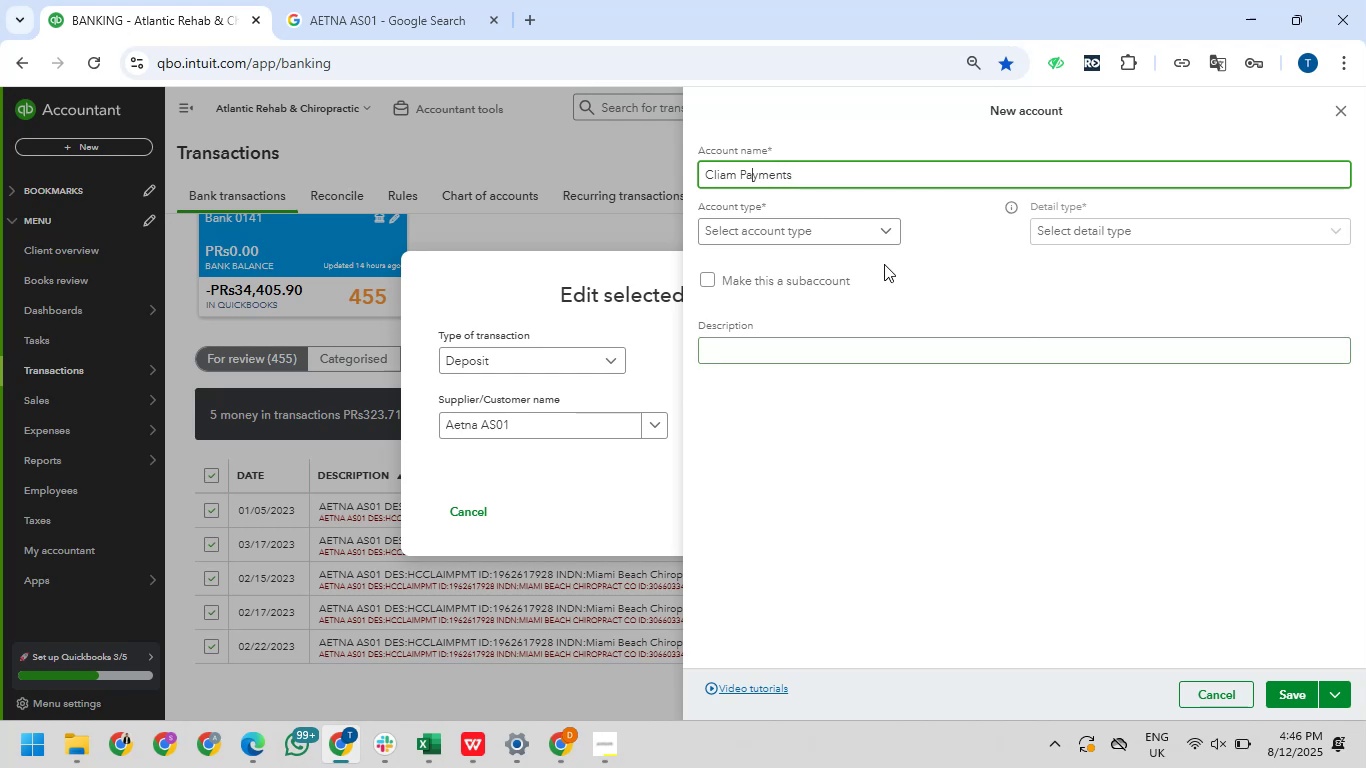 
left_click([885, 232])
 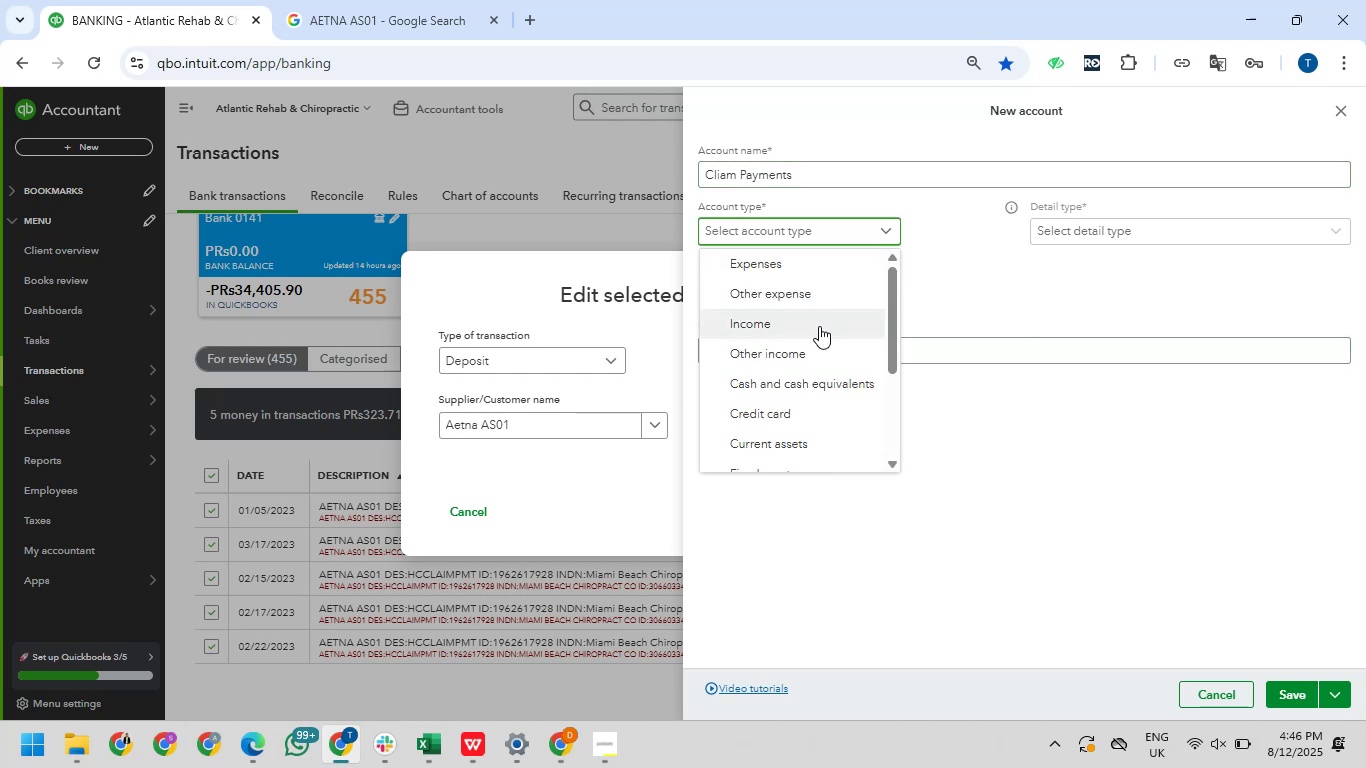 
left_click([815, 327])
 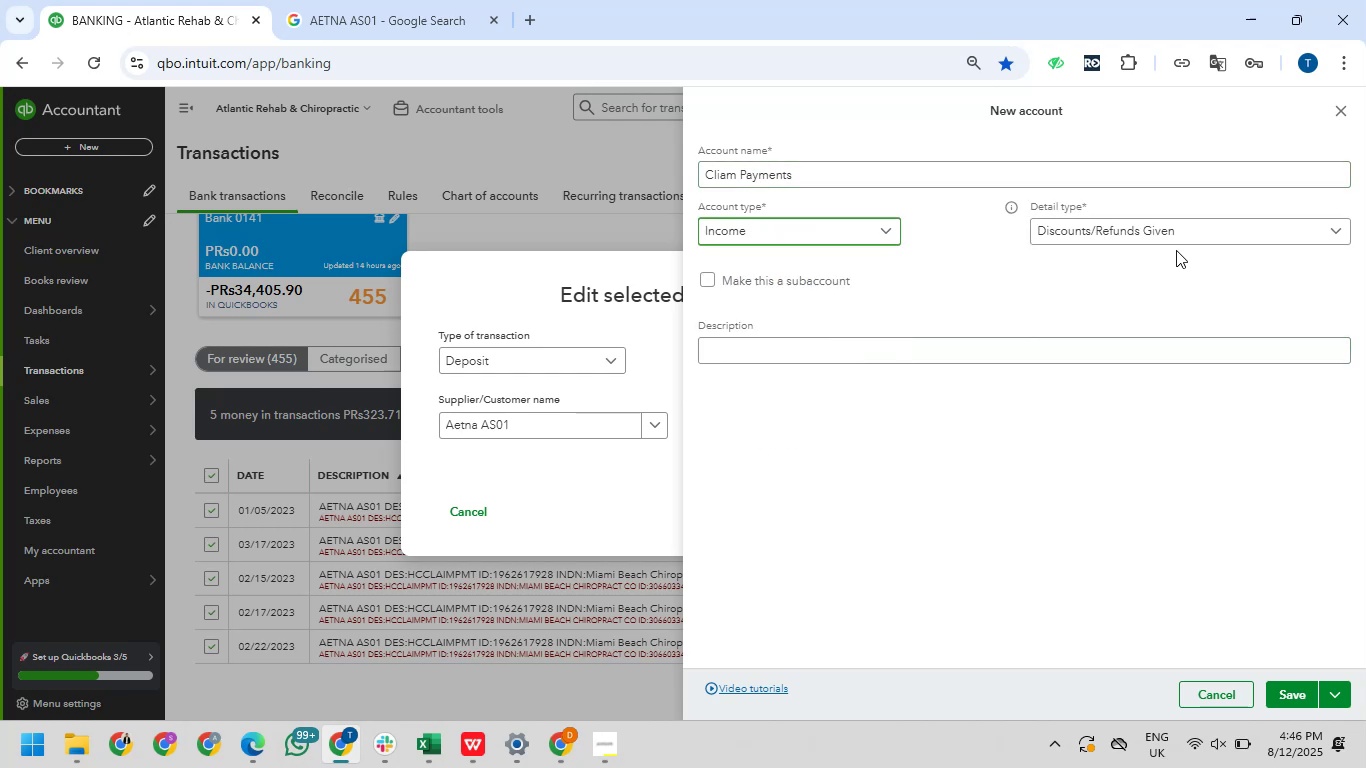 
left_click_drag(start_coordinate=[1183, 234], to_coordinate=[1183, 241])
 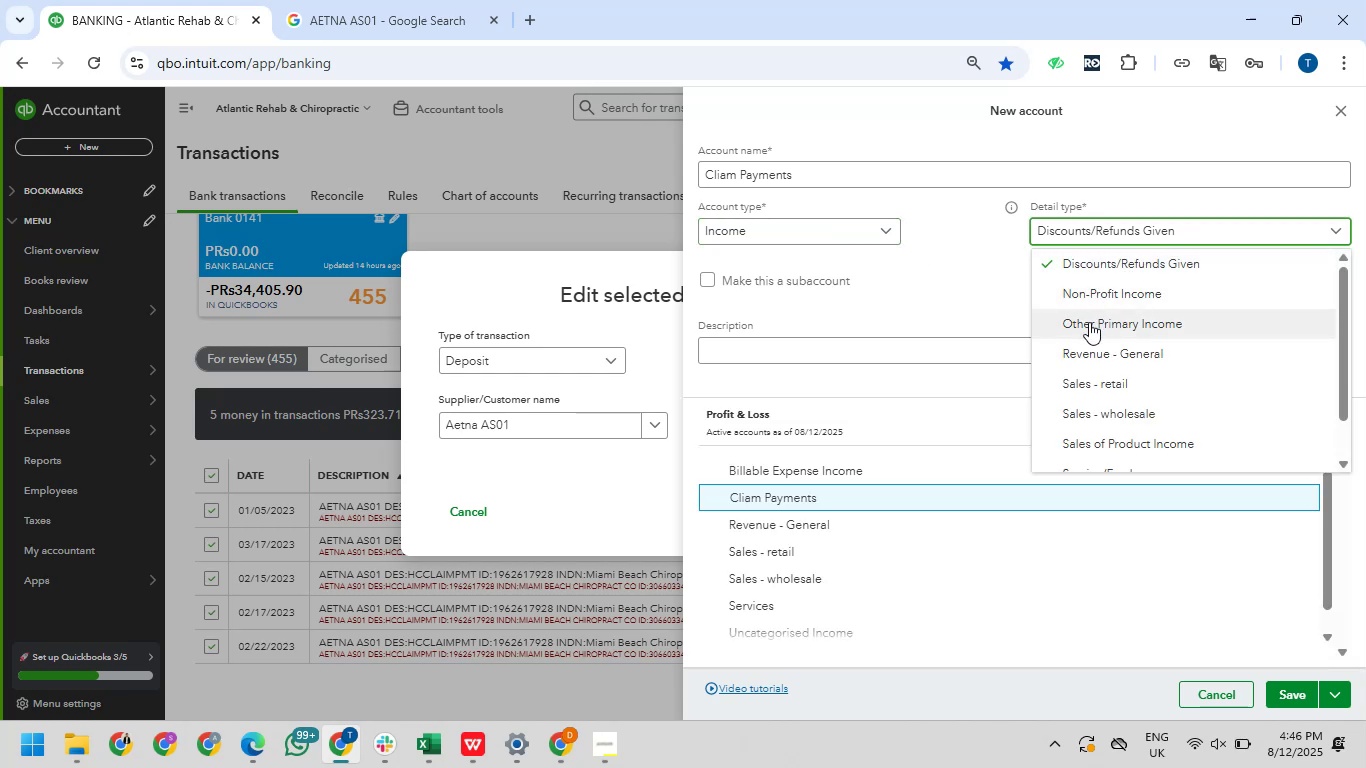 
wait(8.53)
 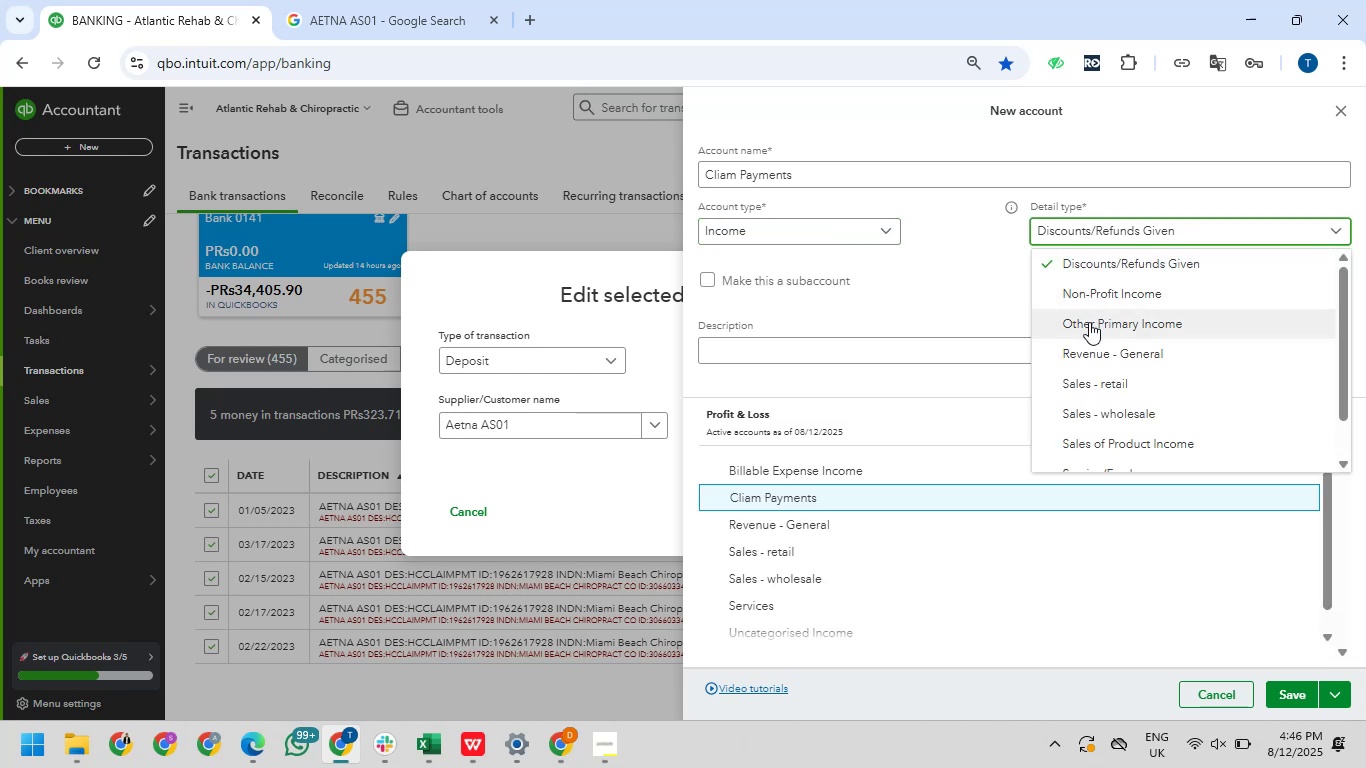 
scroll: coordinate [1112, 321], scroll_direction: down, amount: 9.0
 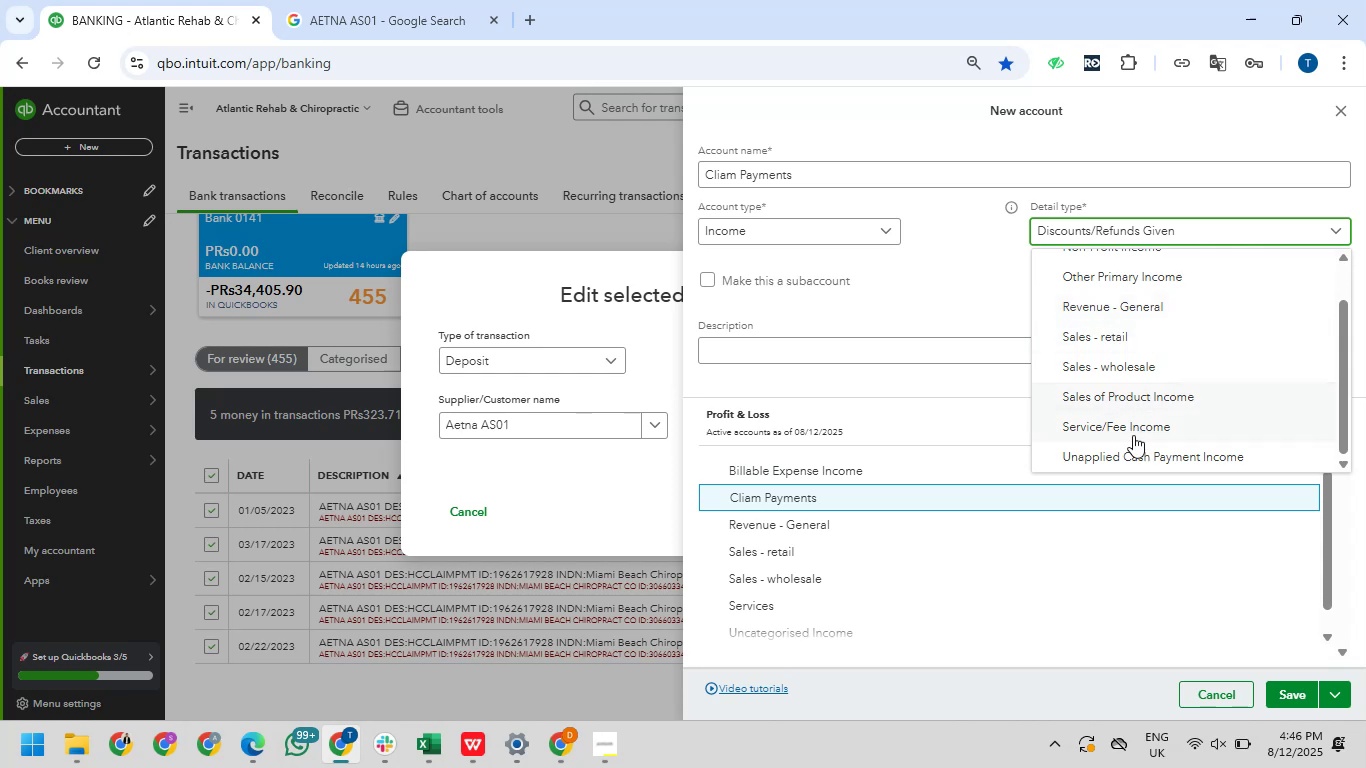 
left_click([1134, 420])
 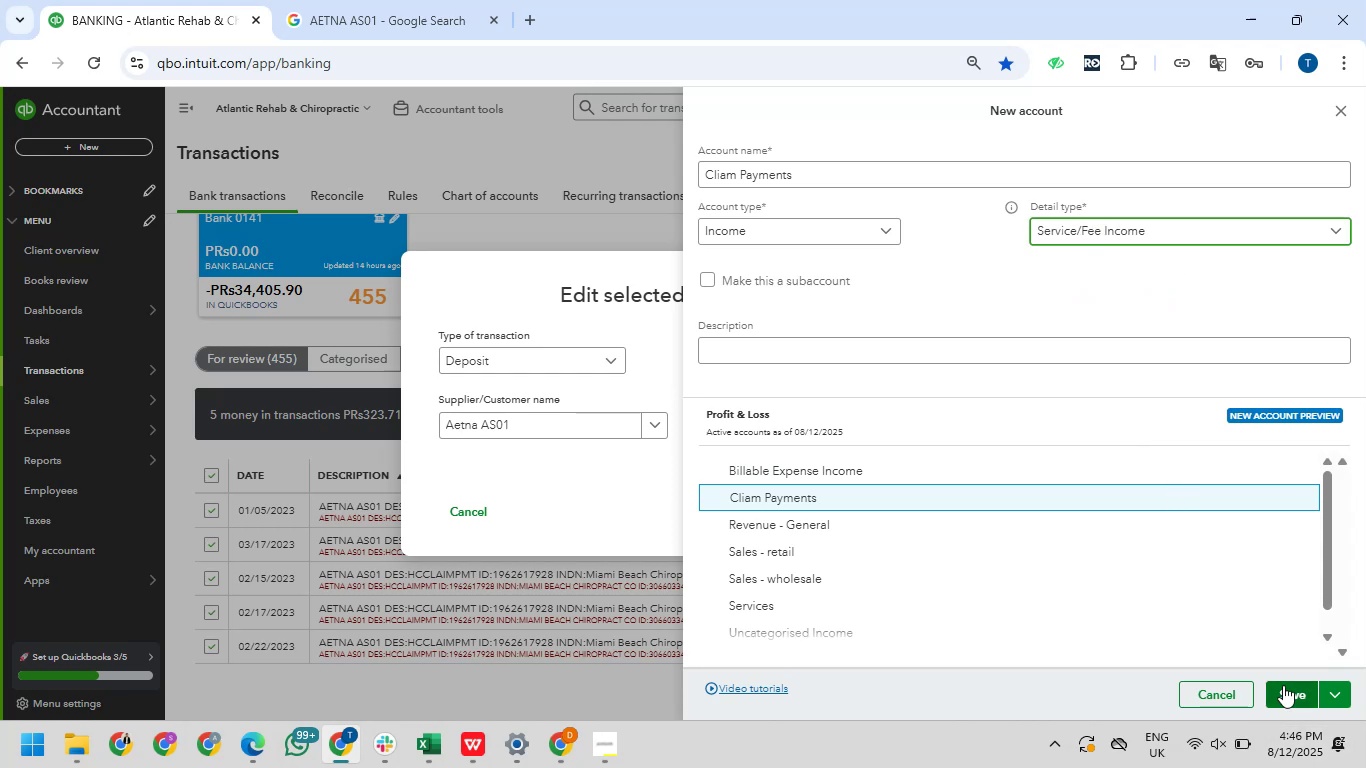 
left_click([1283, 686])
 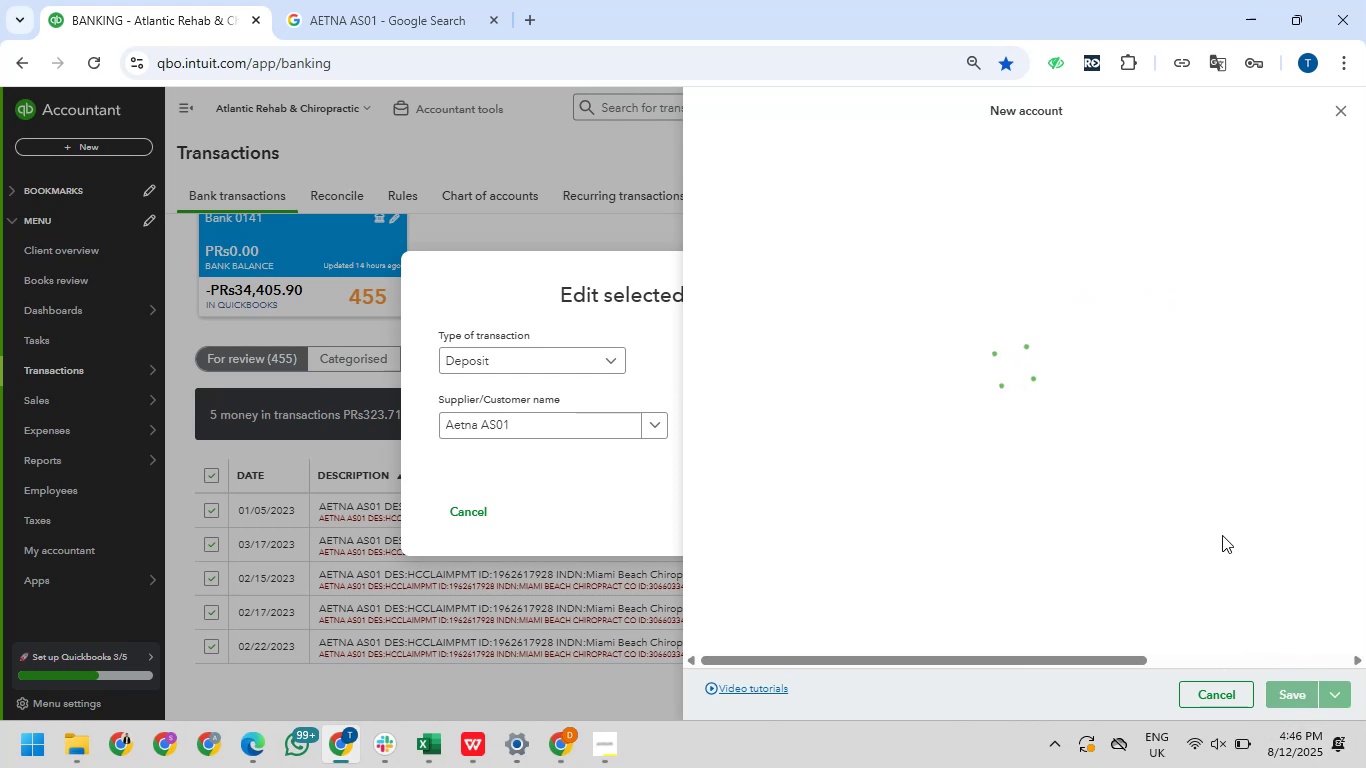 
mouse_move([1269, 738])
 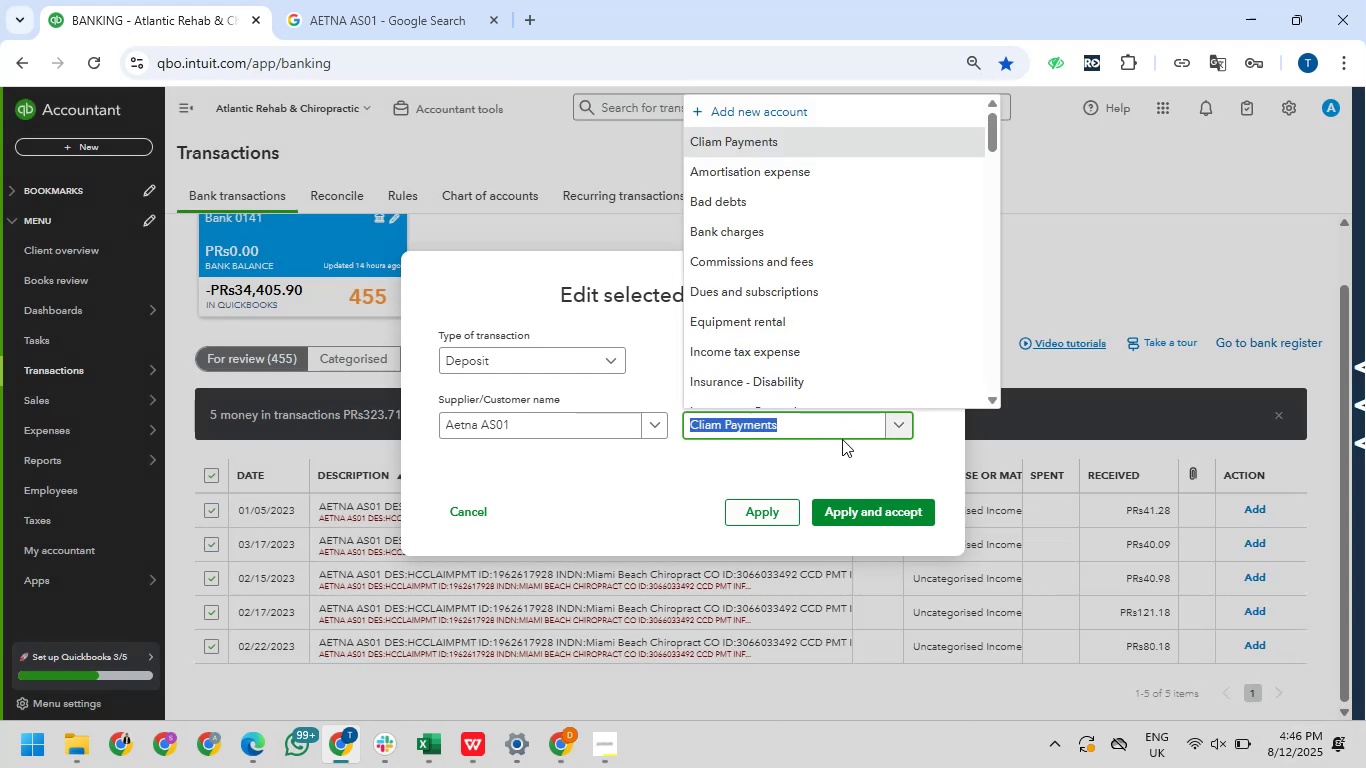 
type(cla)
 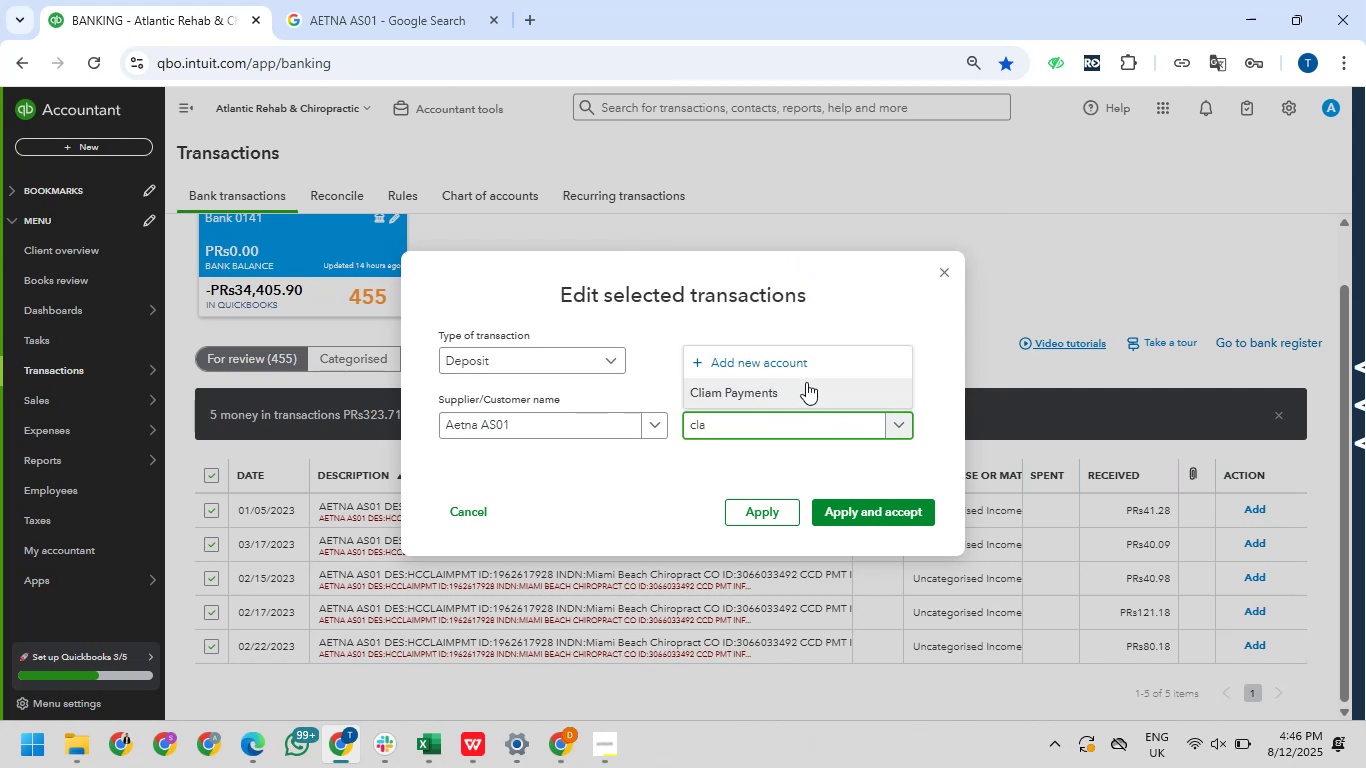 
left_click([794, 384])
 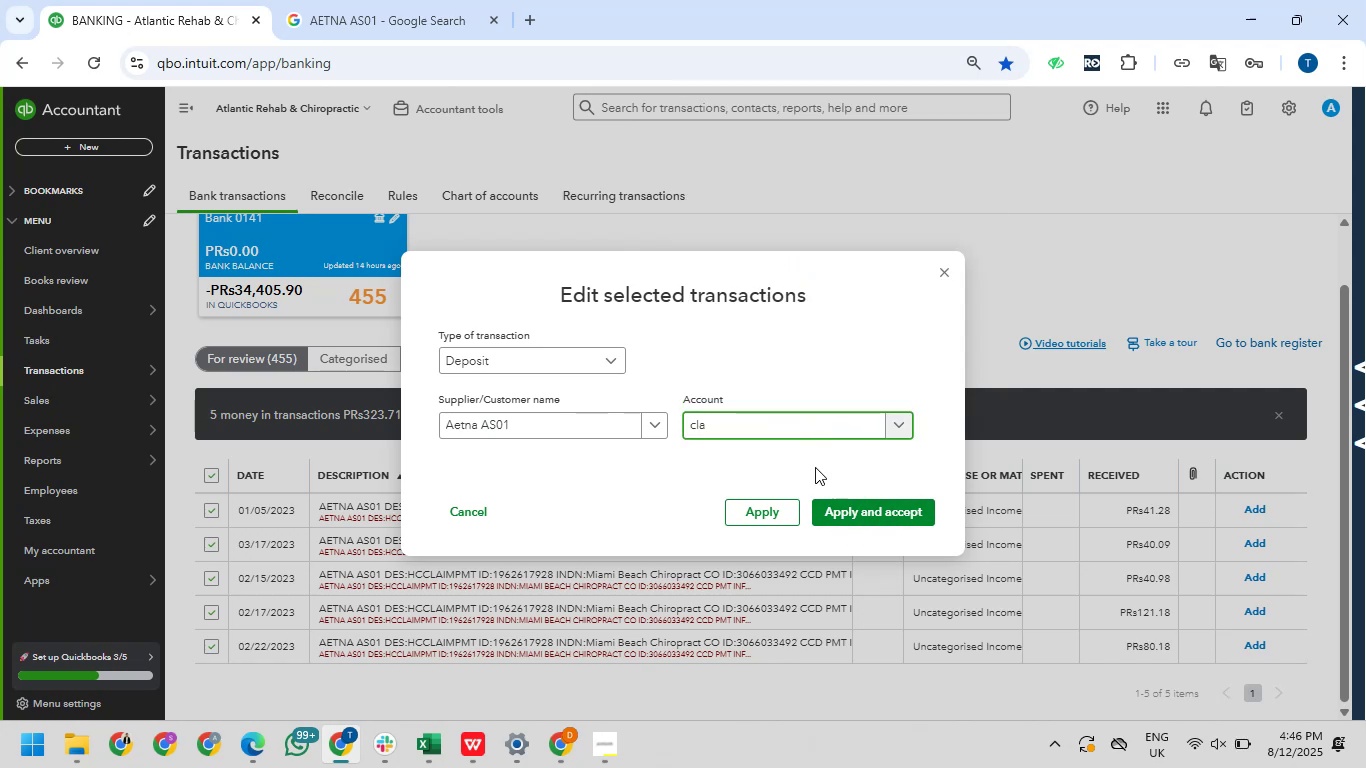 
left_click([799, 425])
 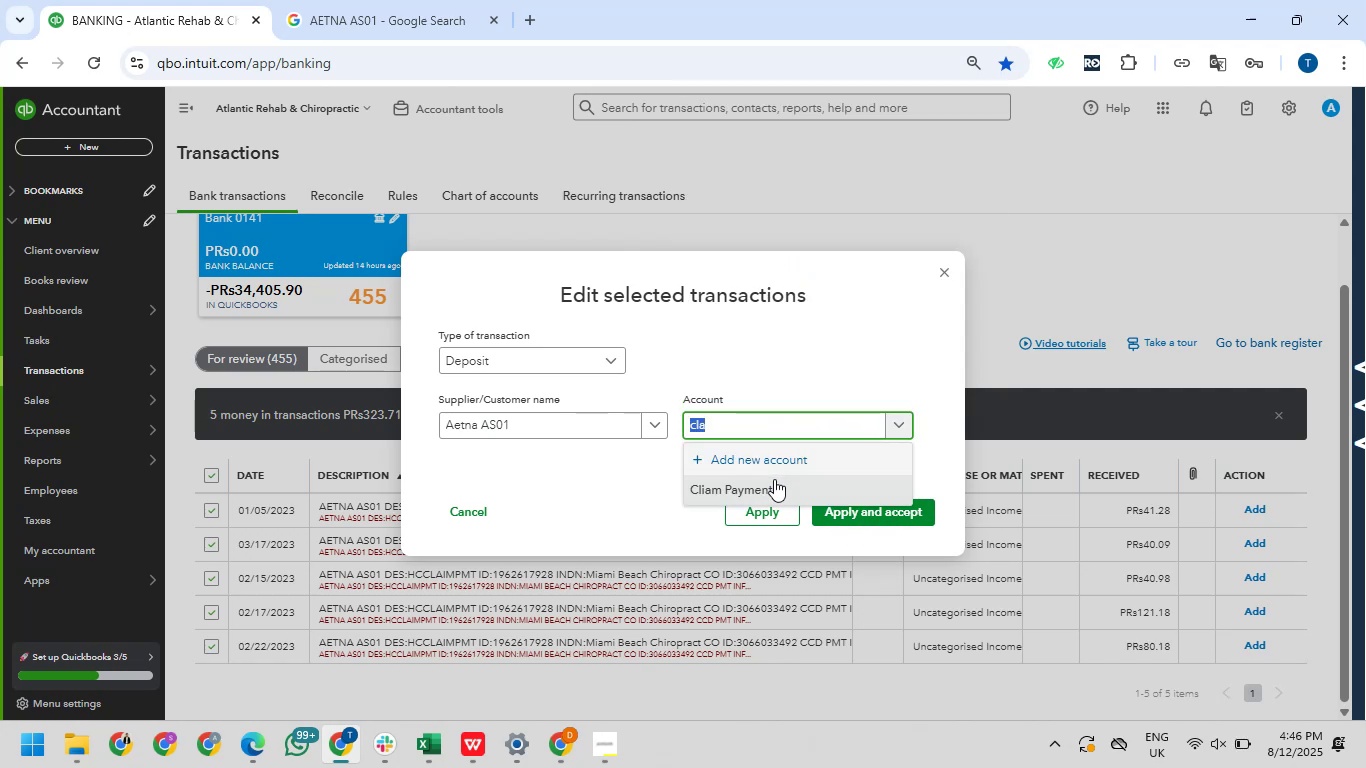 
left_click([774, 484])
 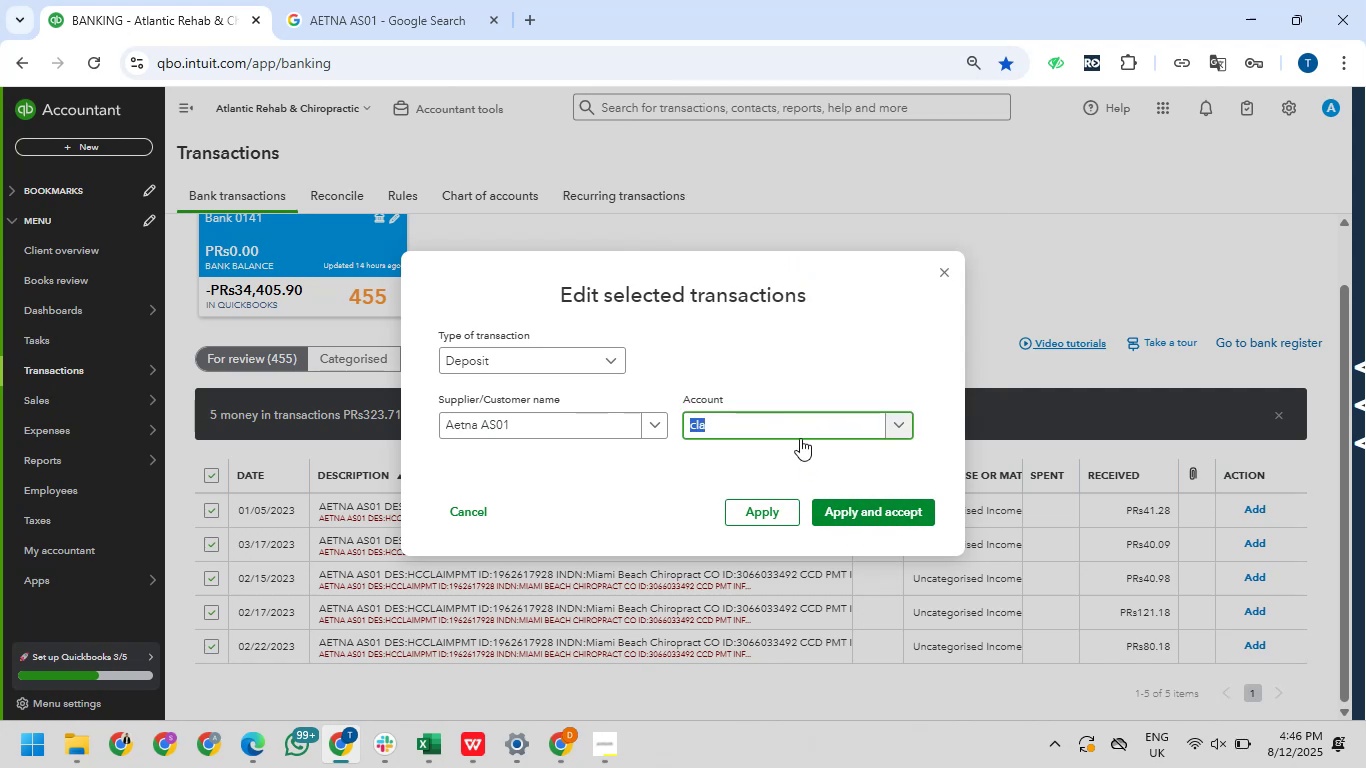 
left_click([799, 422])
 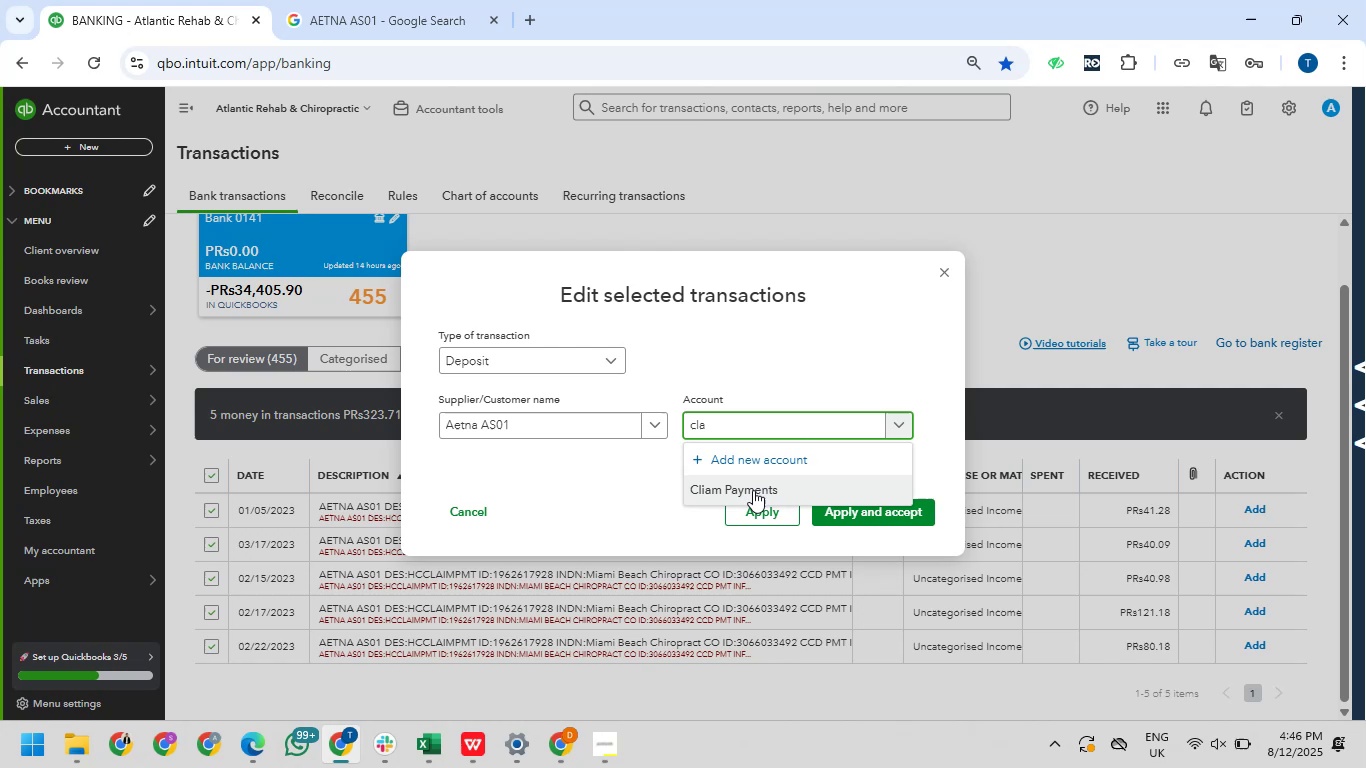 
left_click([753, 490])
 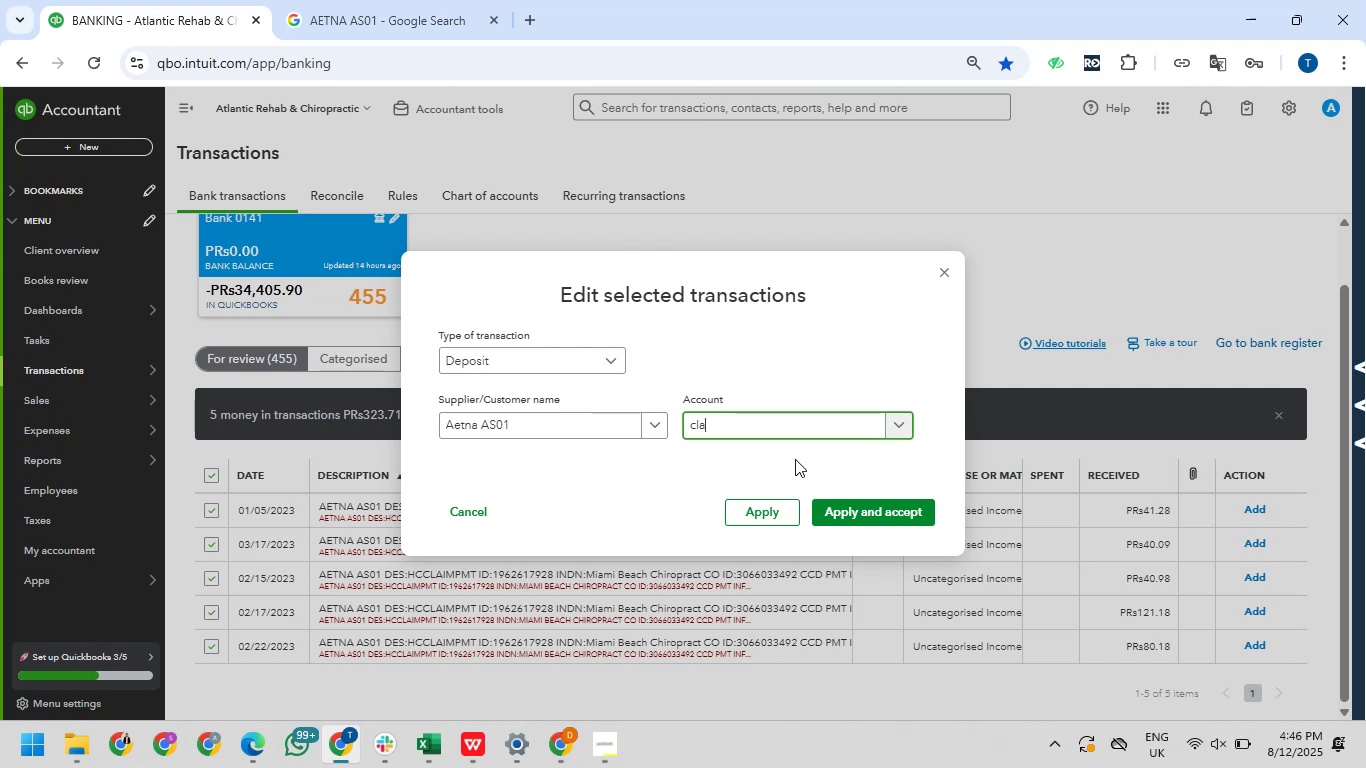 
left_click([751, 458])
 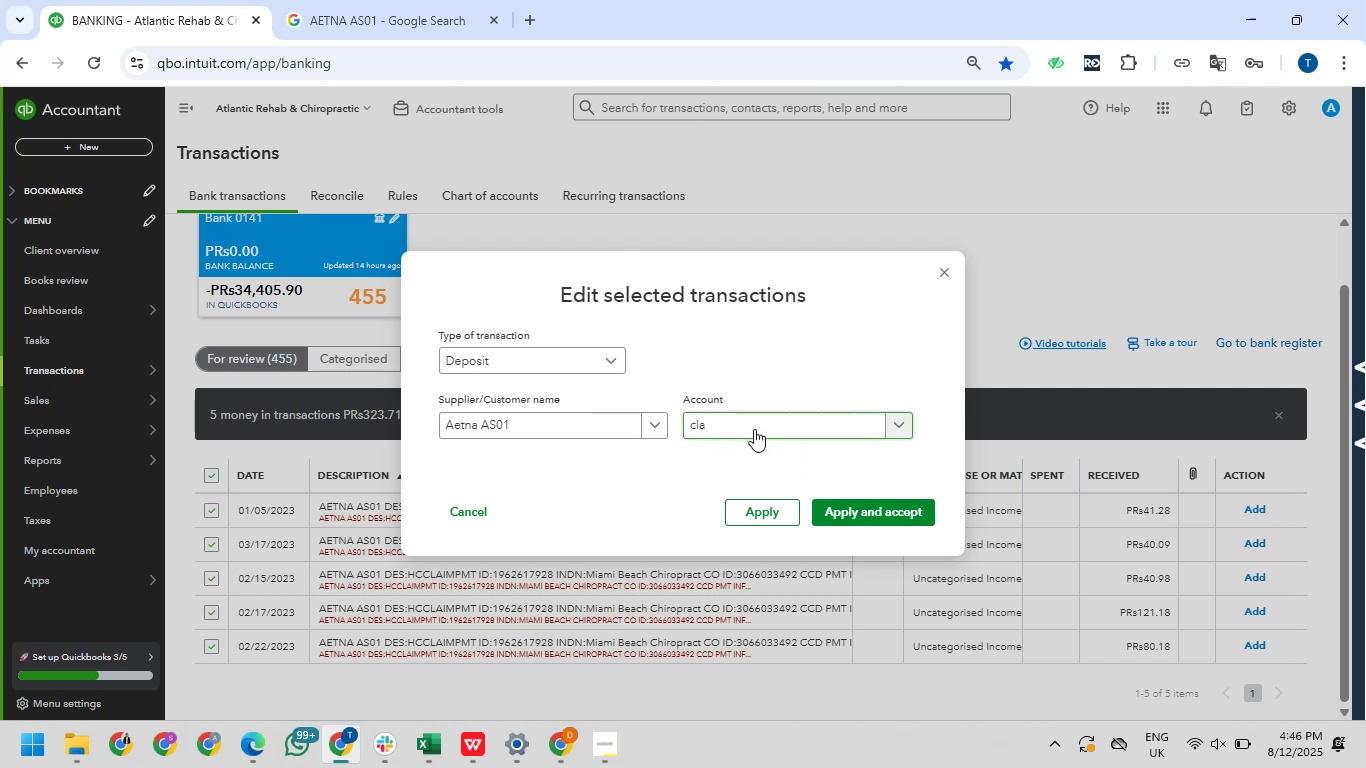 
left_click([754, 429])
 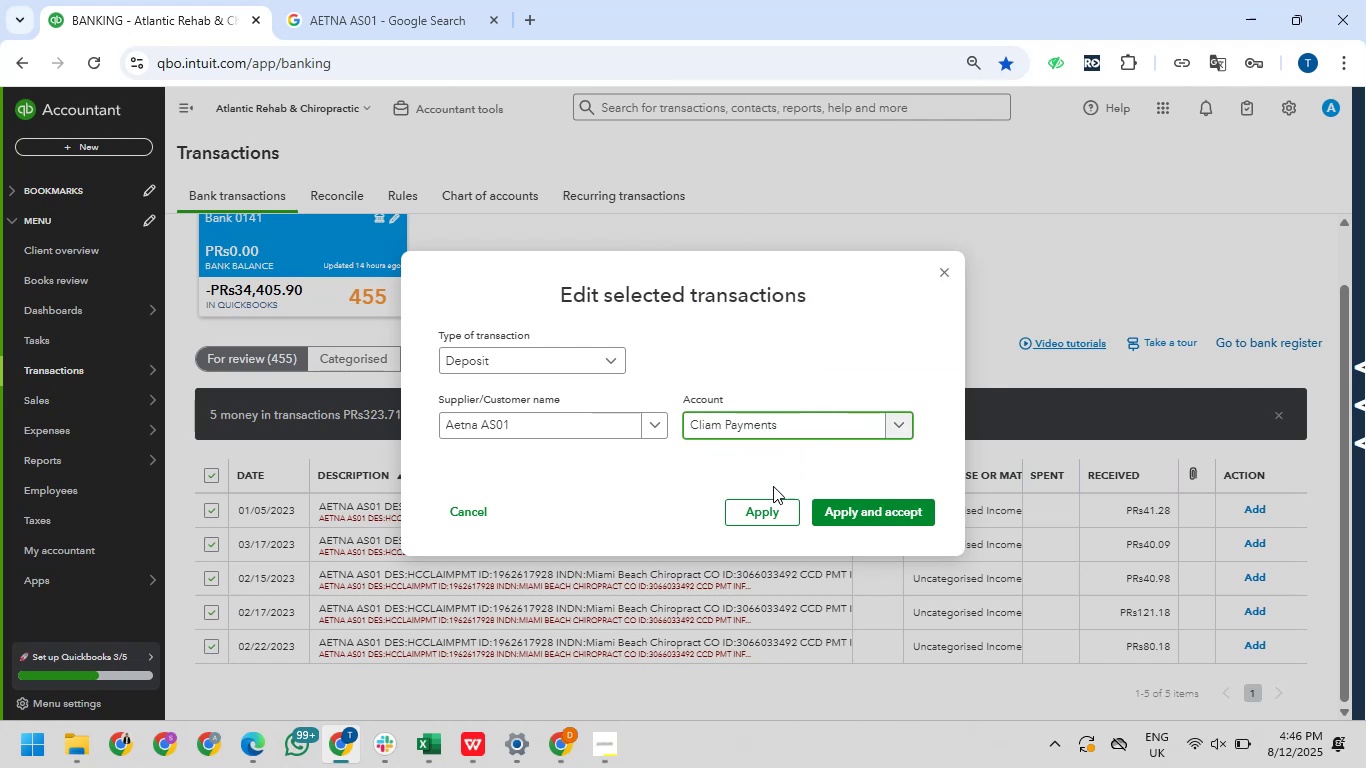 
wait(5.91)
 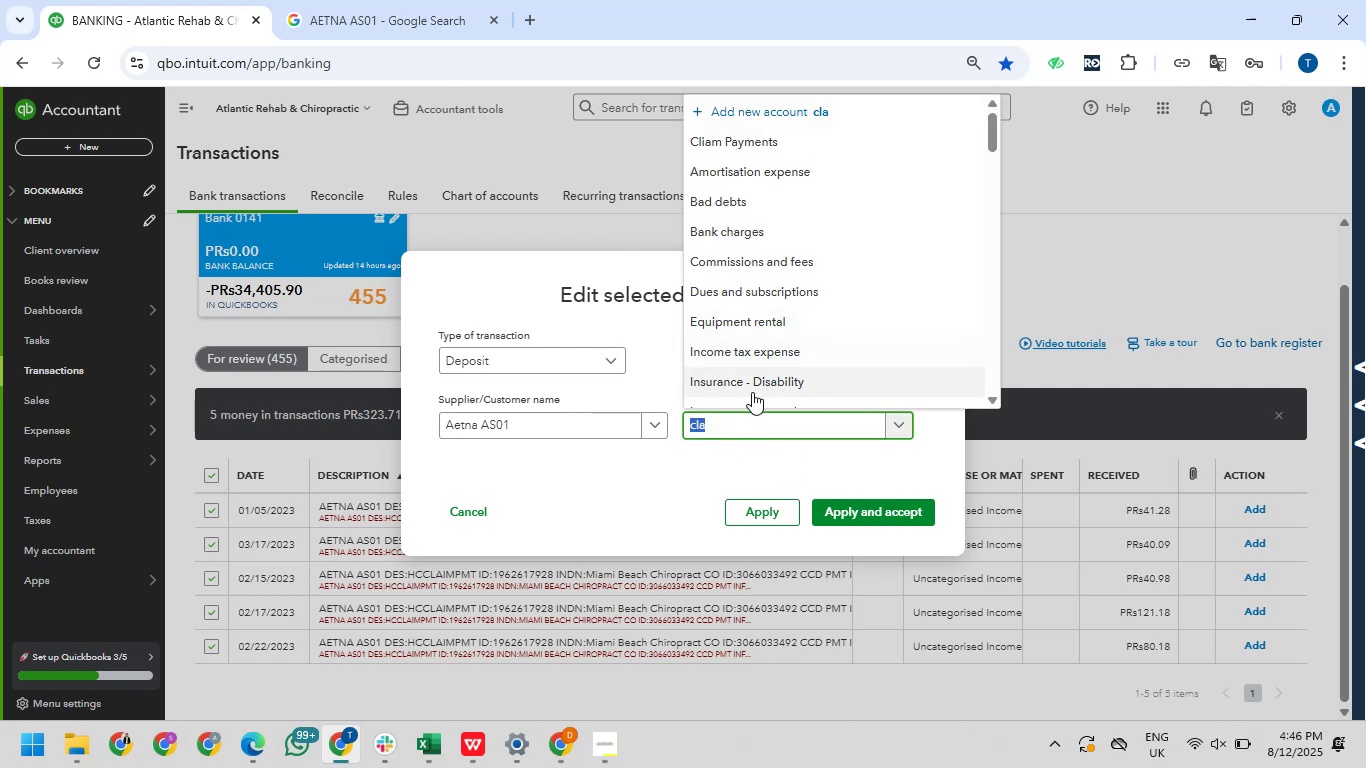 
left_click([772, 455])
 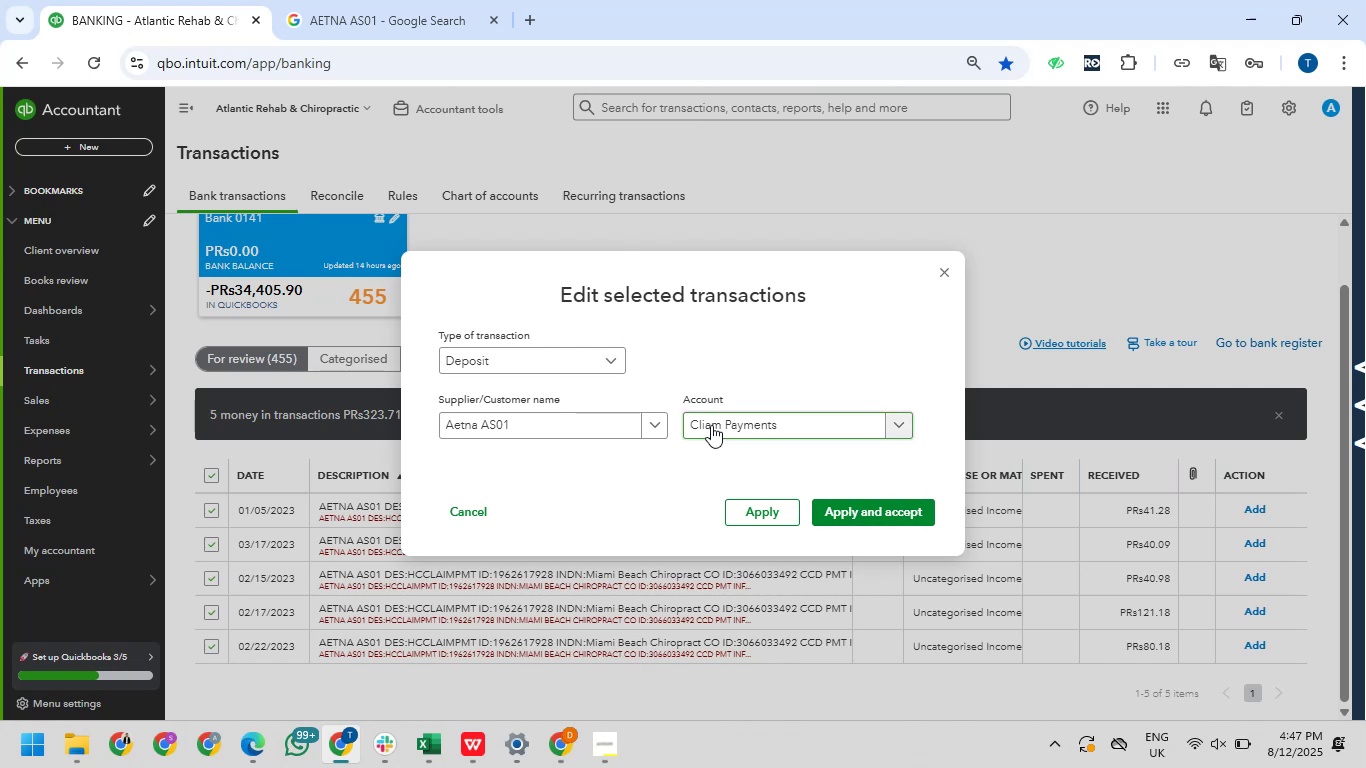 
wait(5.24)
 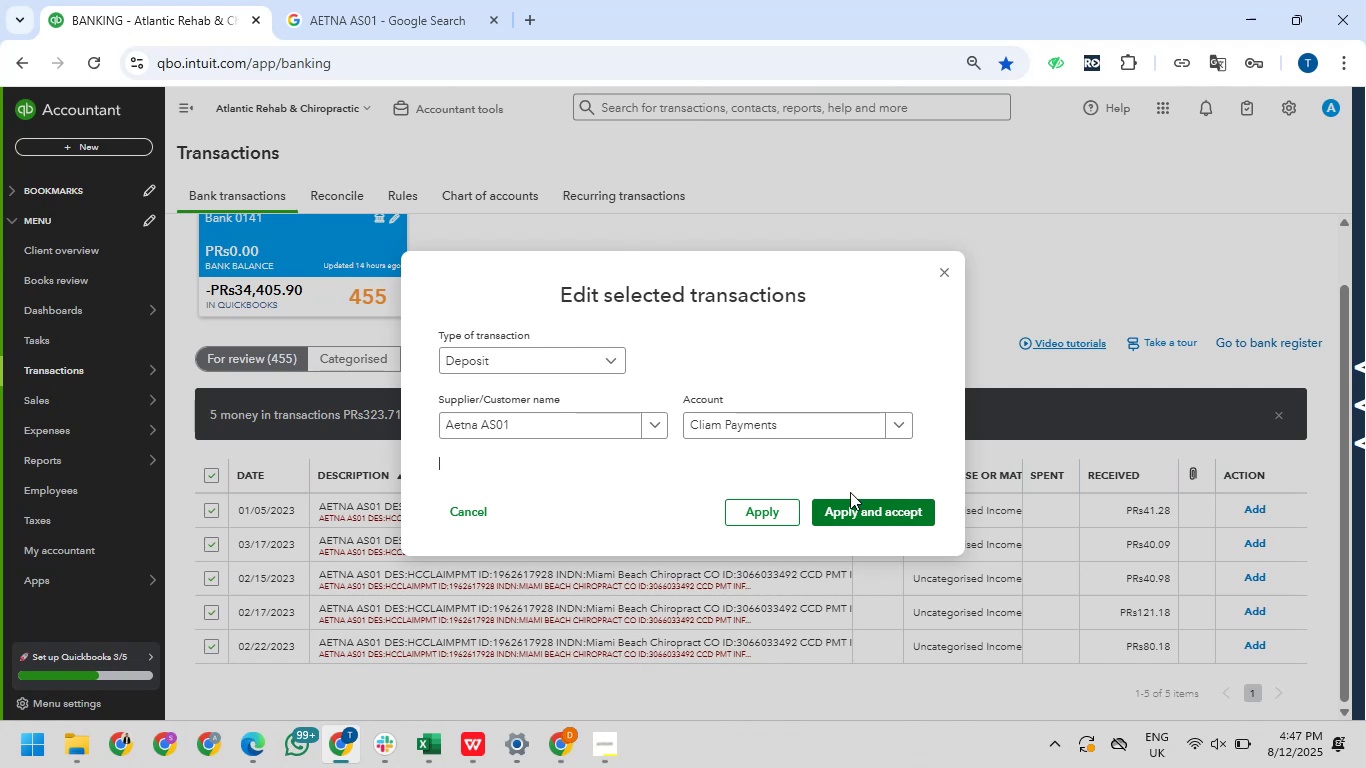 
left_click([851, 516])
 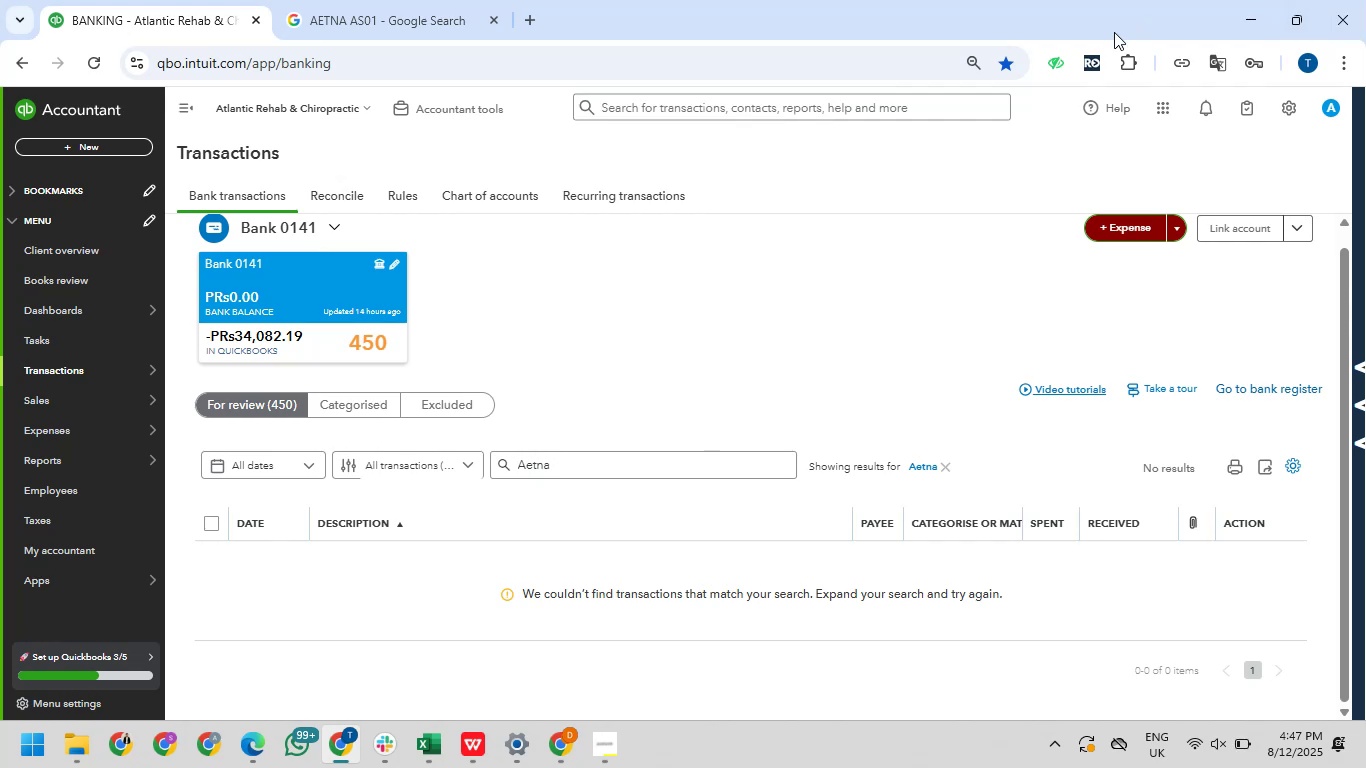 
wait(18.73)
 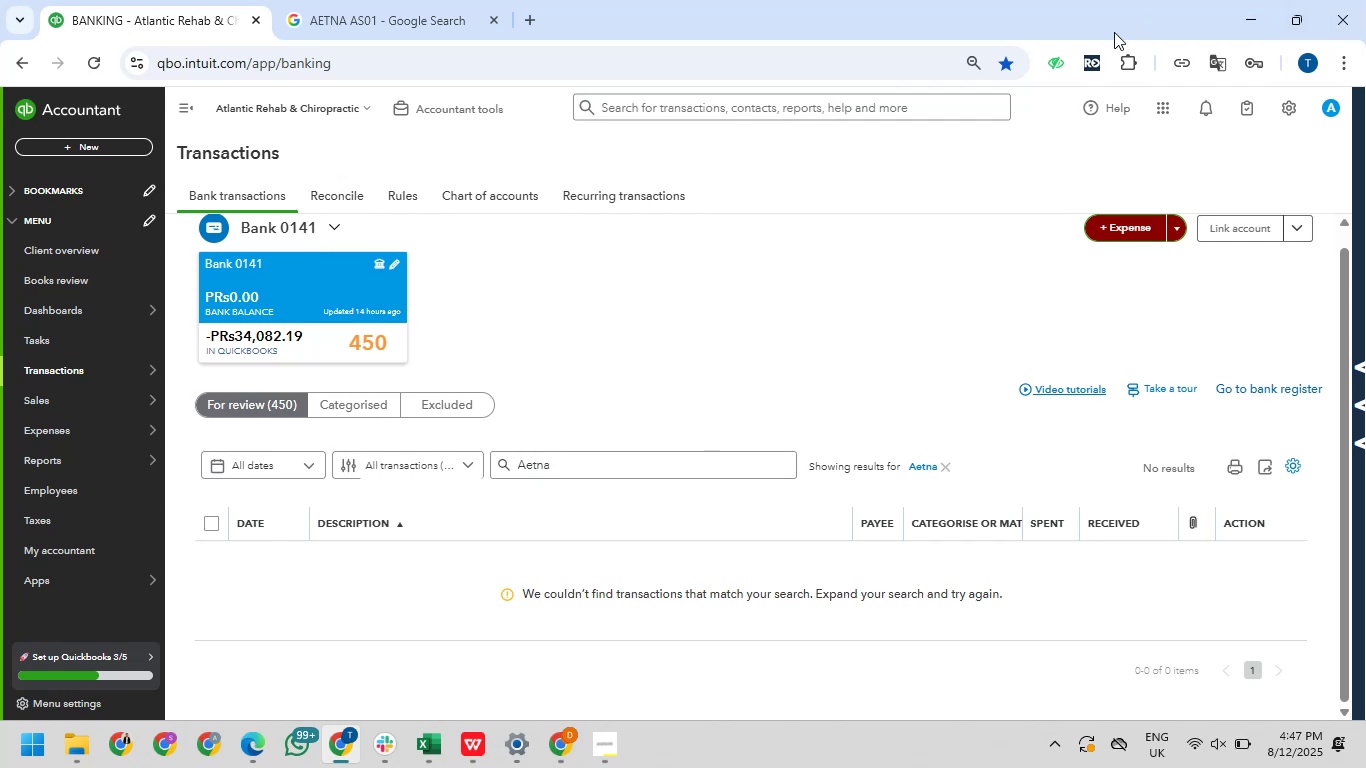 
left_click_drag(start_coordinate=[502, 191], to_coordinate=[508, 196])
 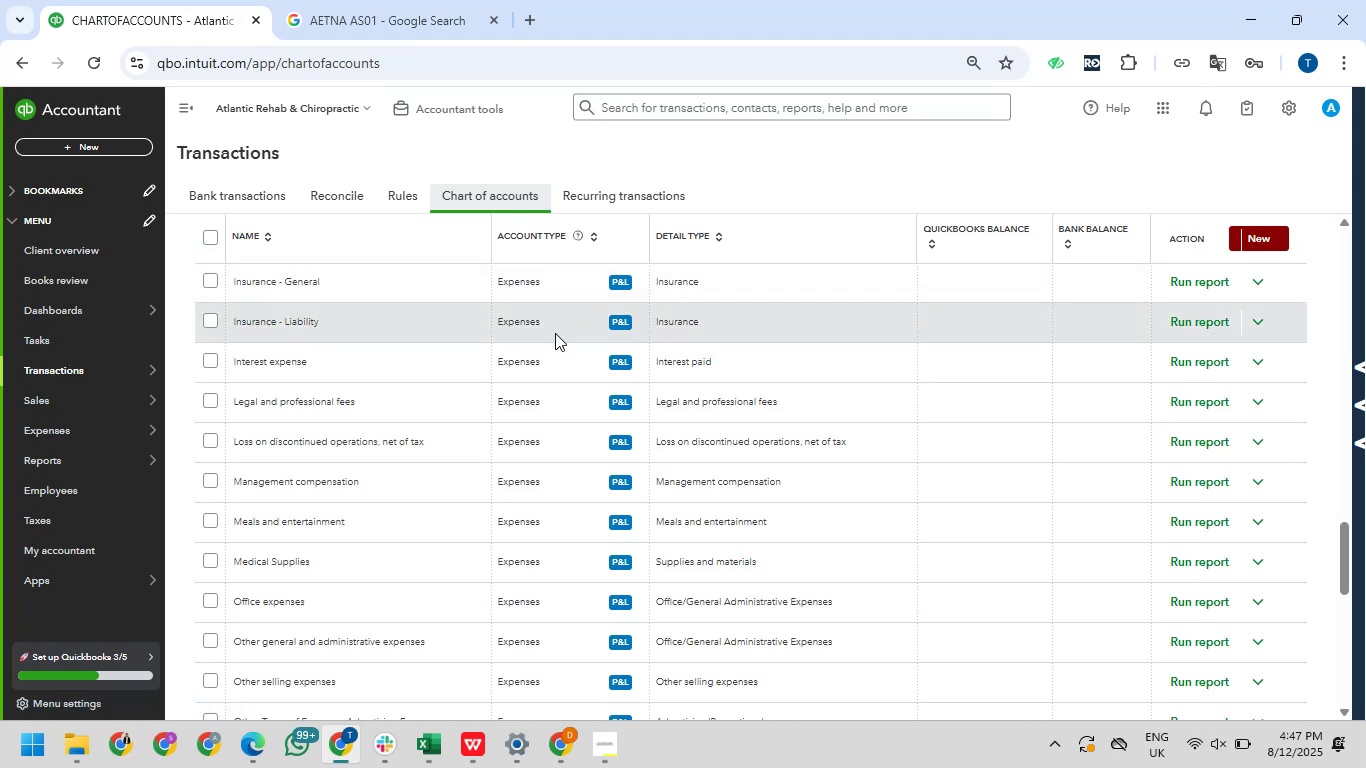 
wait(20.47)
 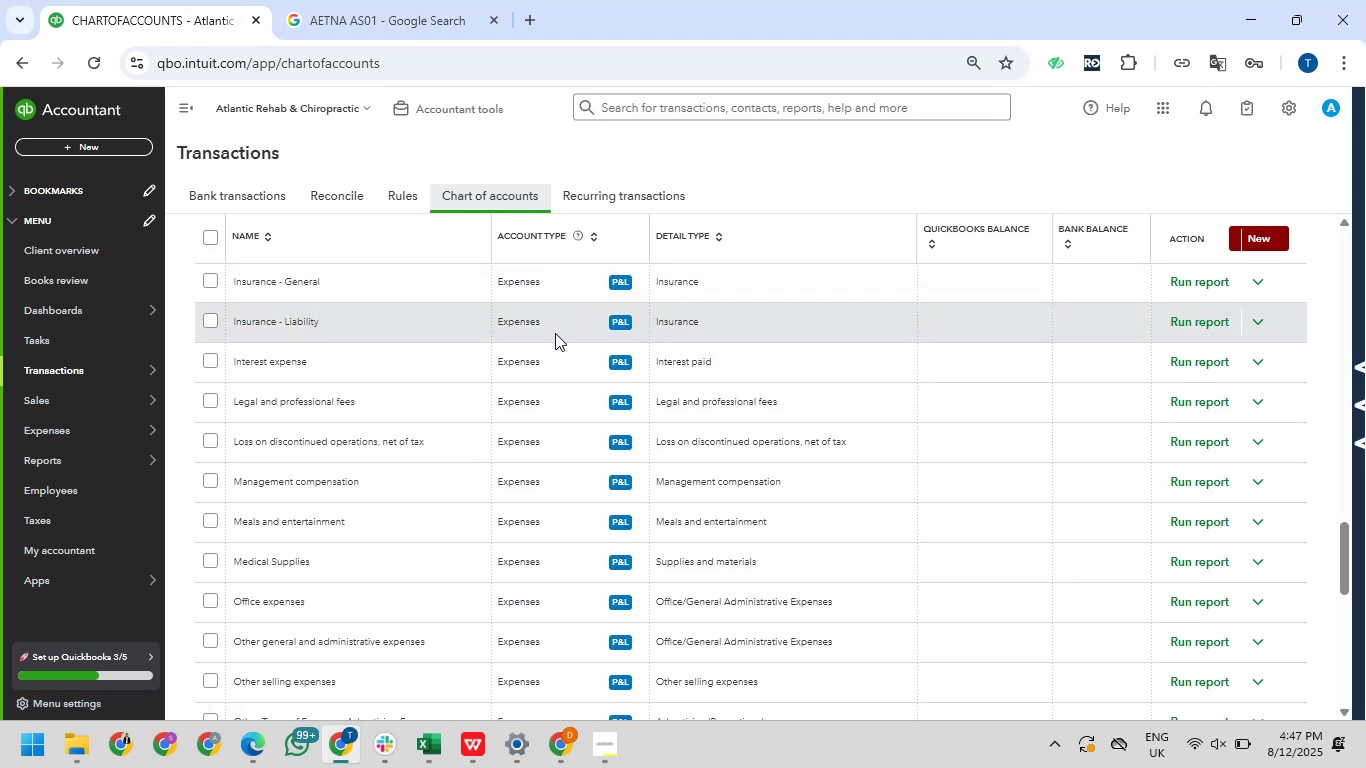 
scroll: coordinate [647, 338], scroll_direction: up, amount: 21.0
 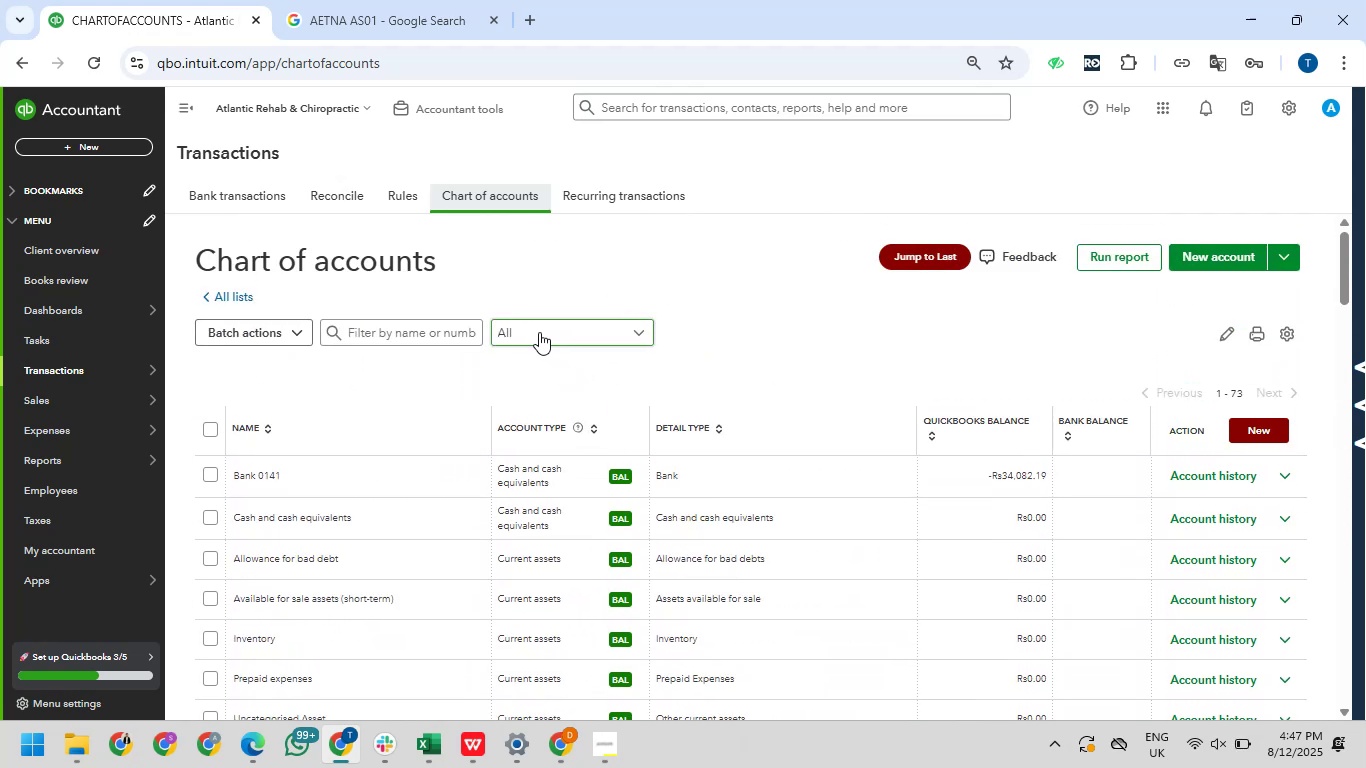 
left_click([441, 333])
 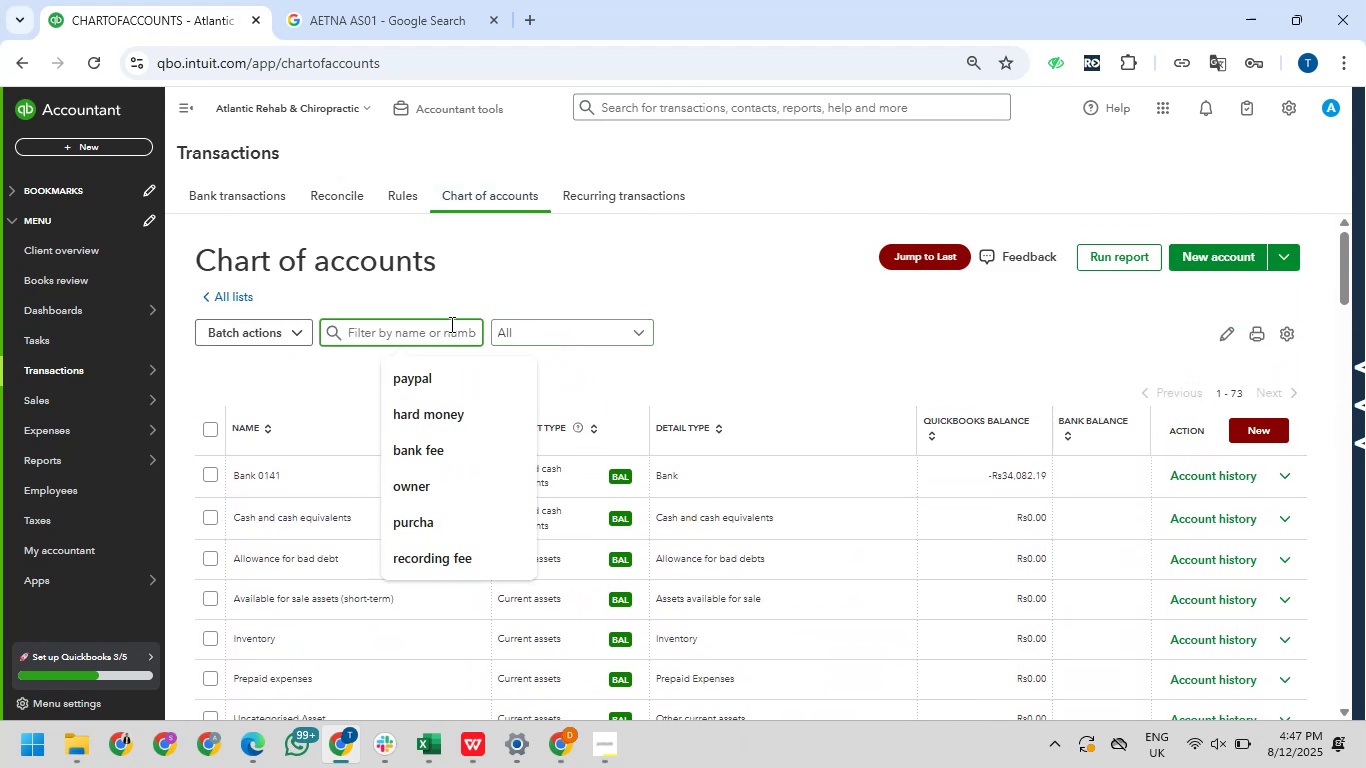 
type(claim)
key(Backspace)
key(Backspace)
key(Backspace)
type(iam)
 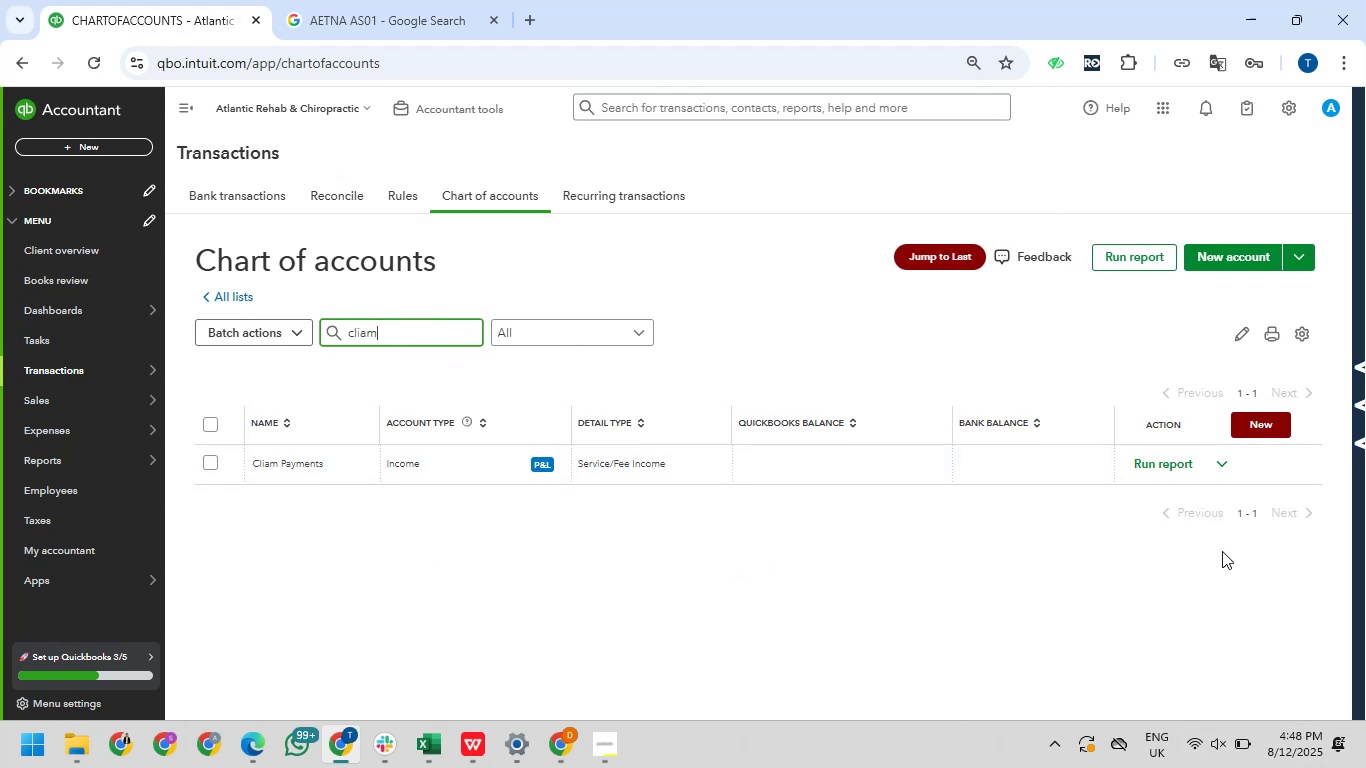 
left_click([1219, 466])
 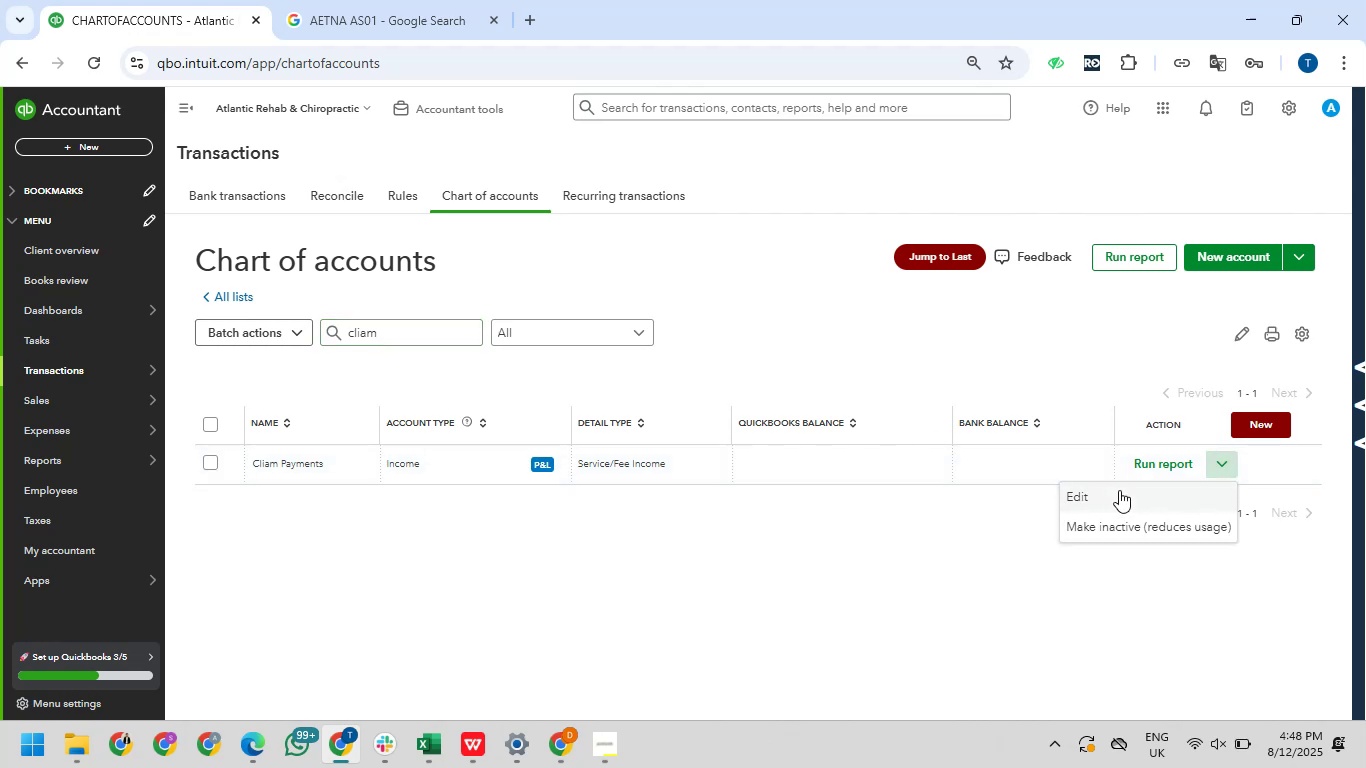 
left_click([1119, 490])
 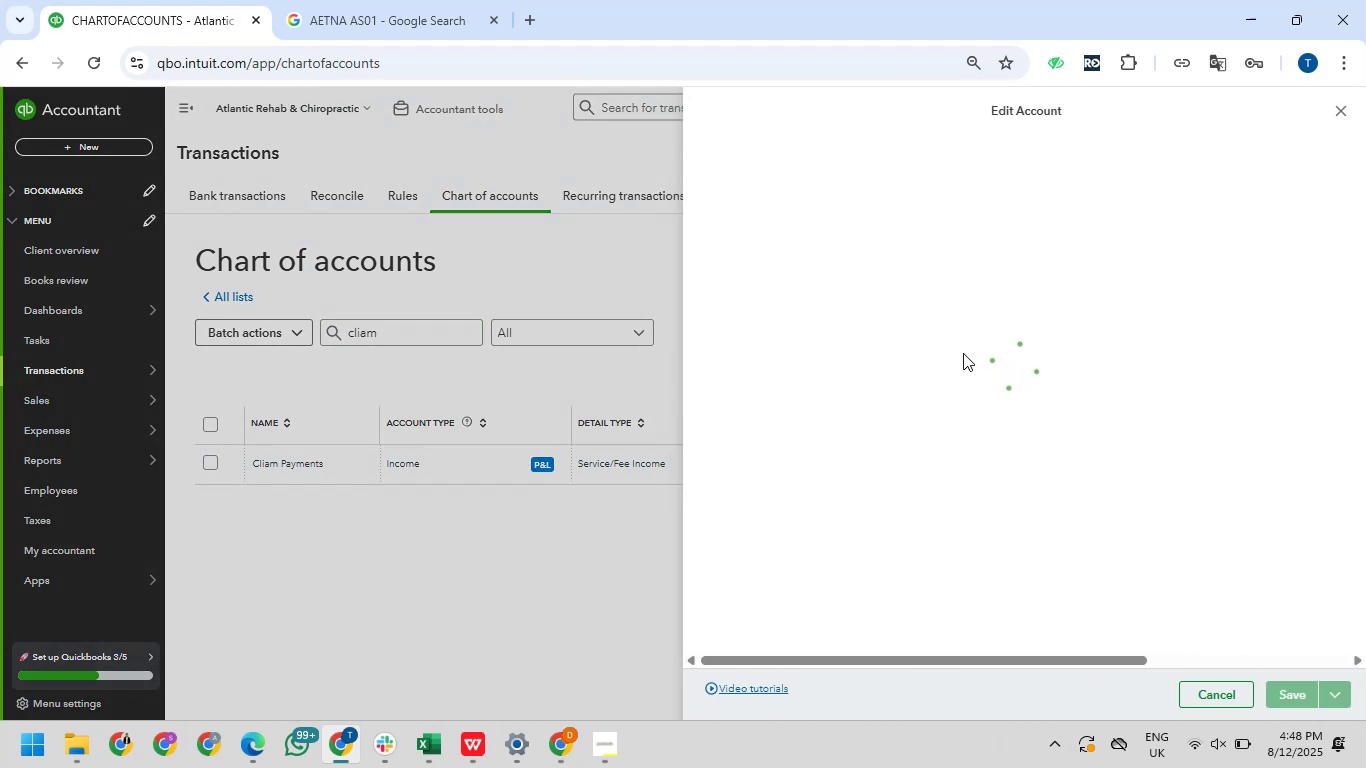 
wait(8.25)
 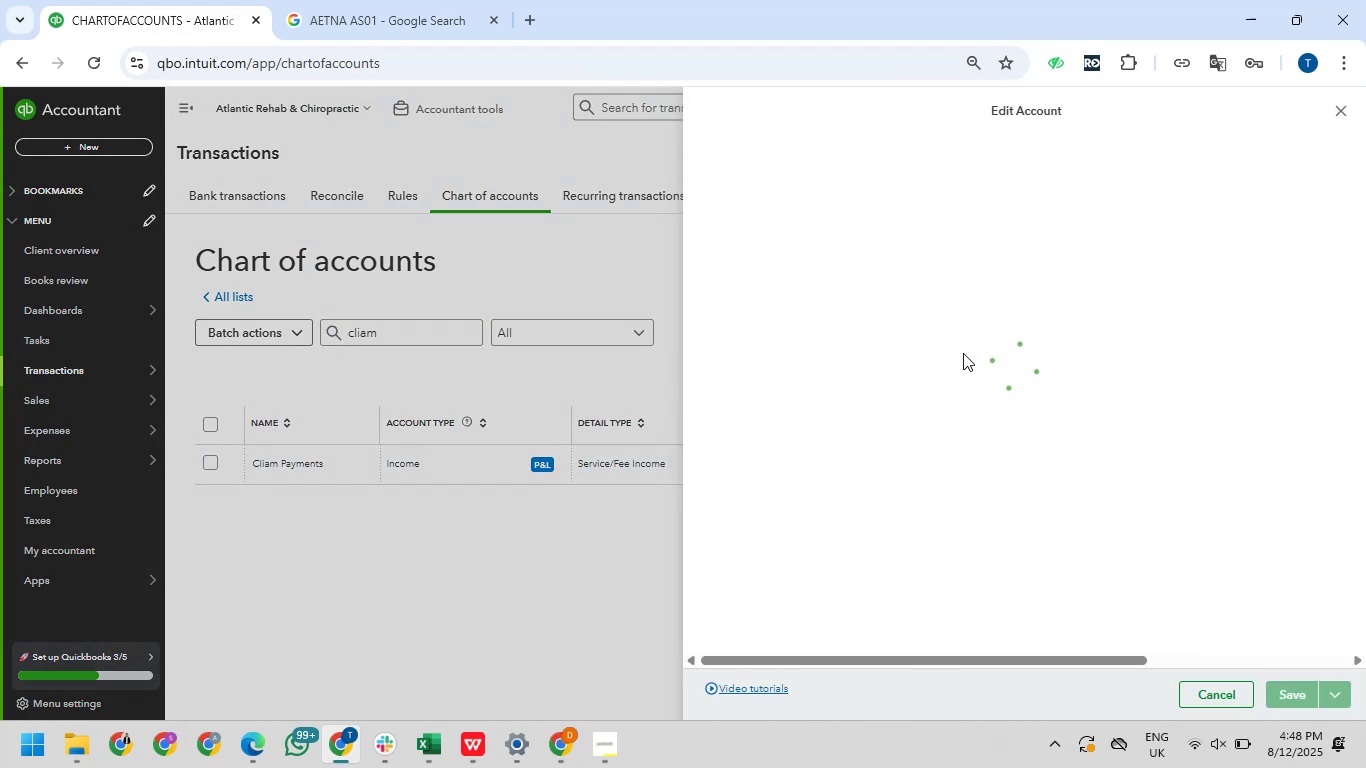 
left_click_drag(start_coordinate=[723, 180], to_coordinate=[731, 180])
 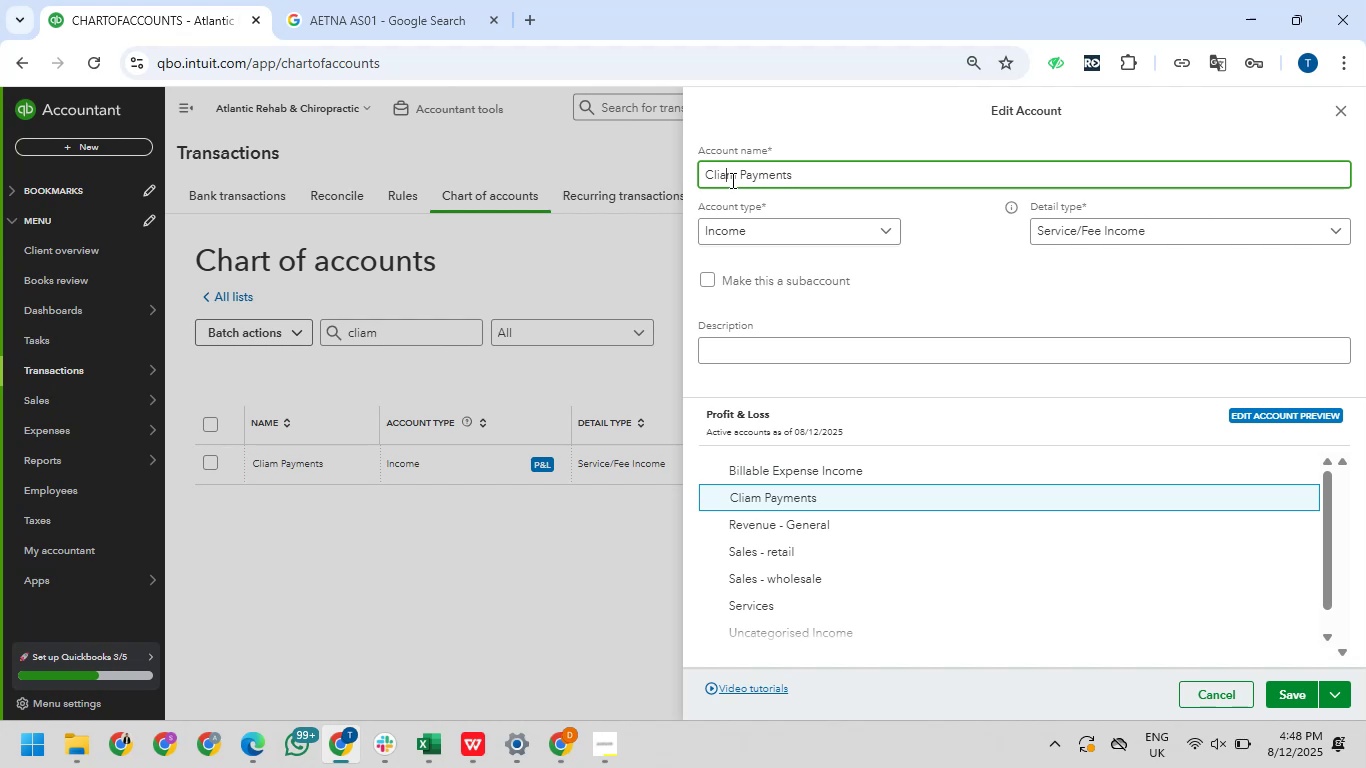 
key(Backspace)
key(Backspace)
type(ai)
 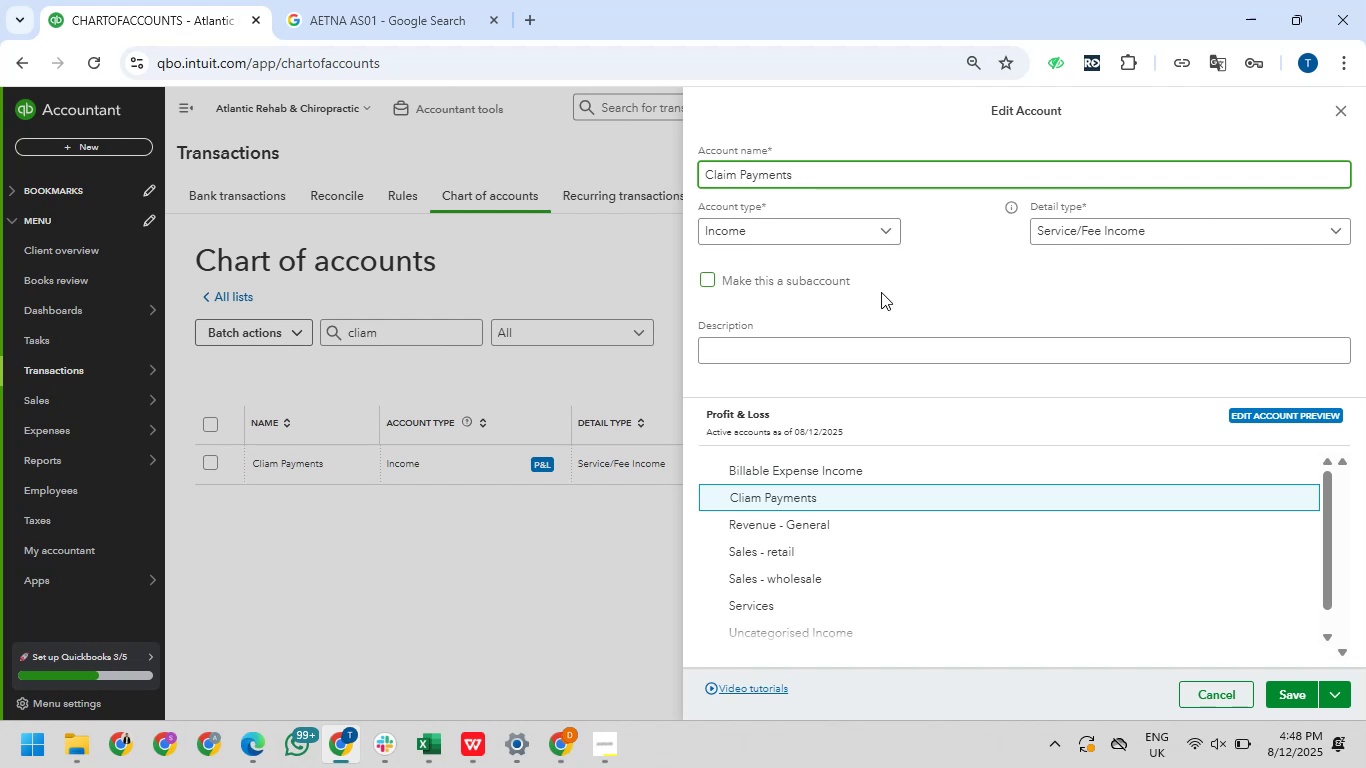 
left_click([961, 275])
 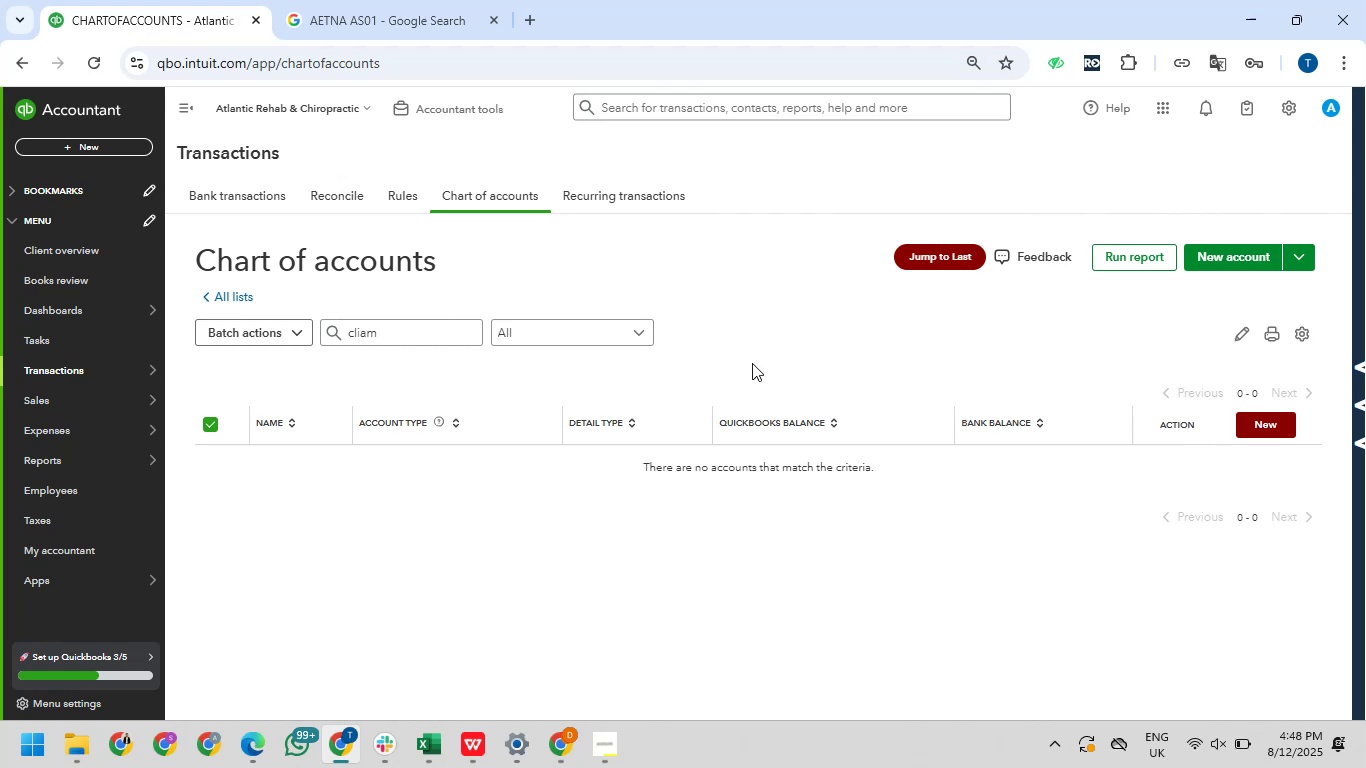 
wait(12.45)
 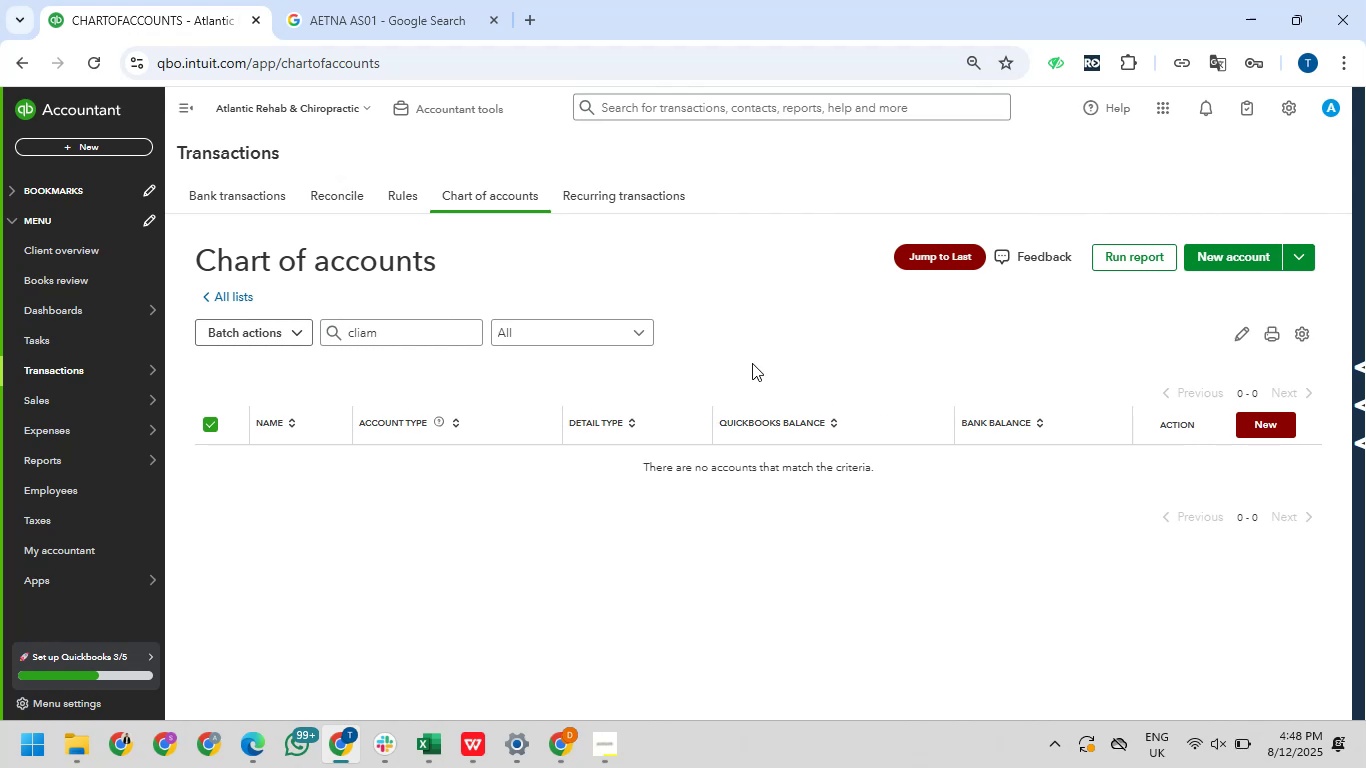 
mouse_move([518, 327])
 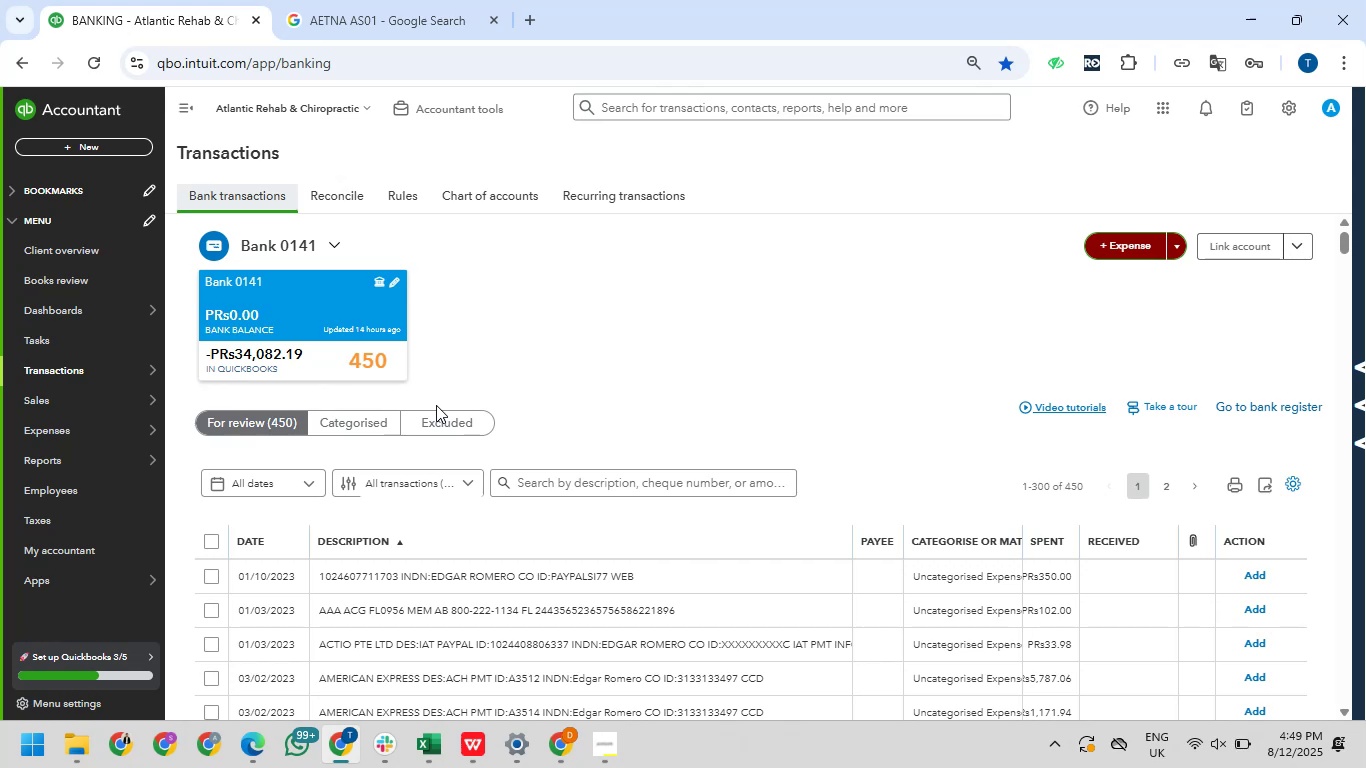 
wait(46.14)
 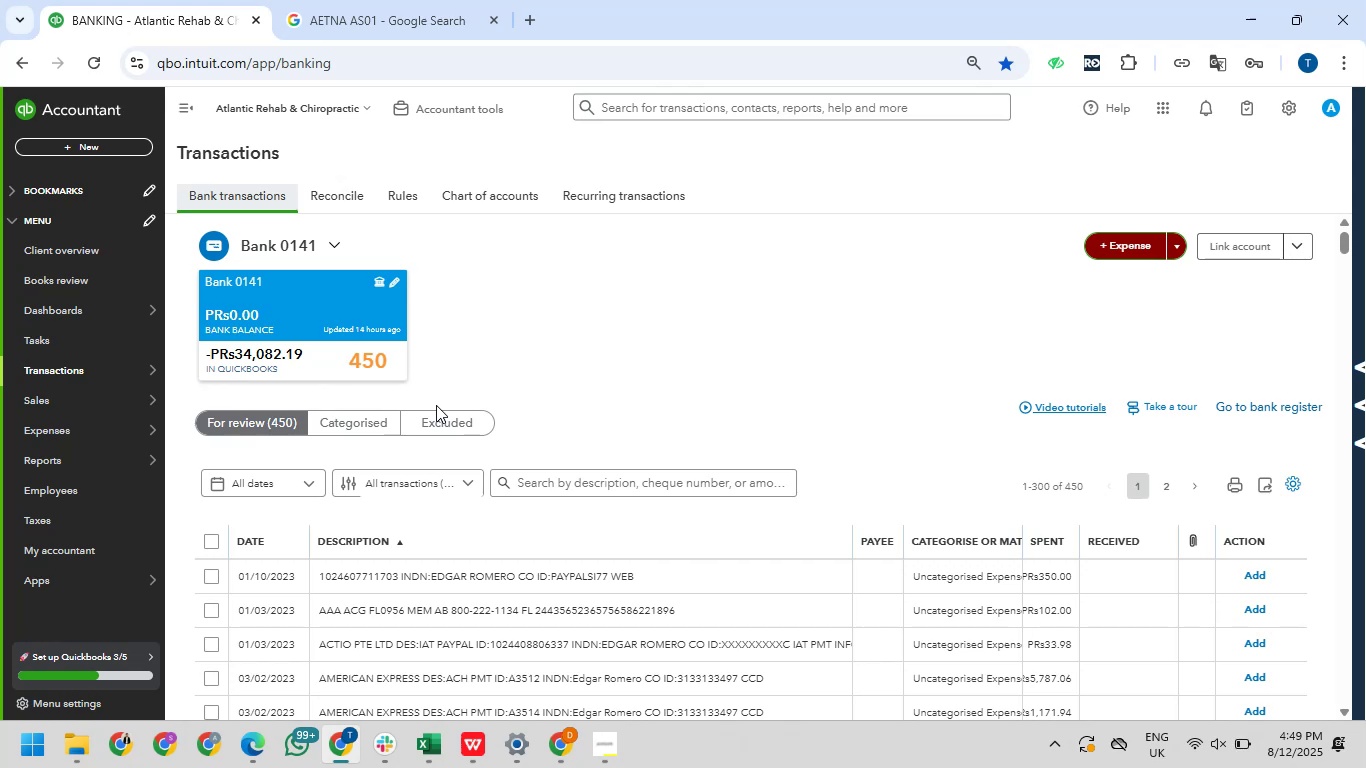 
left_click([588, 494])
 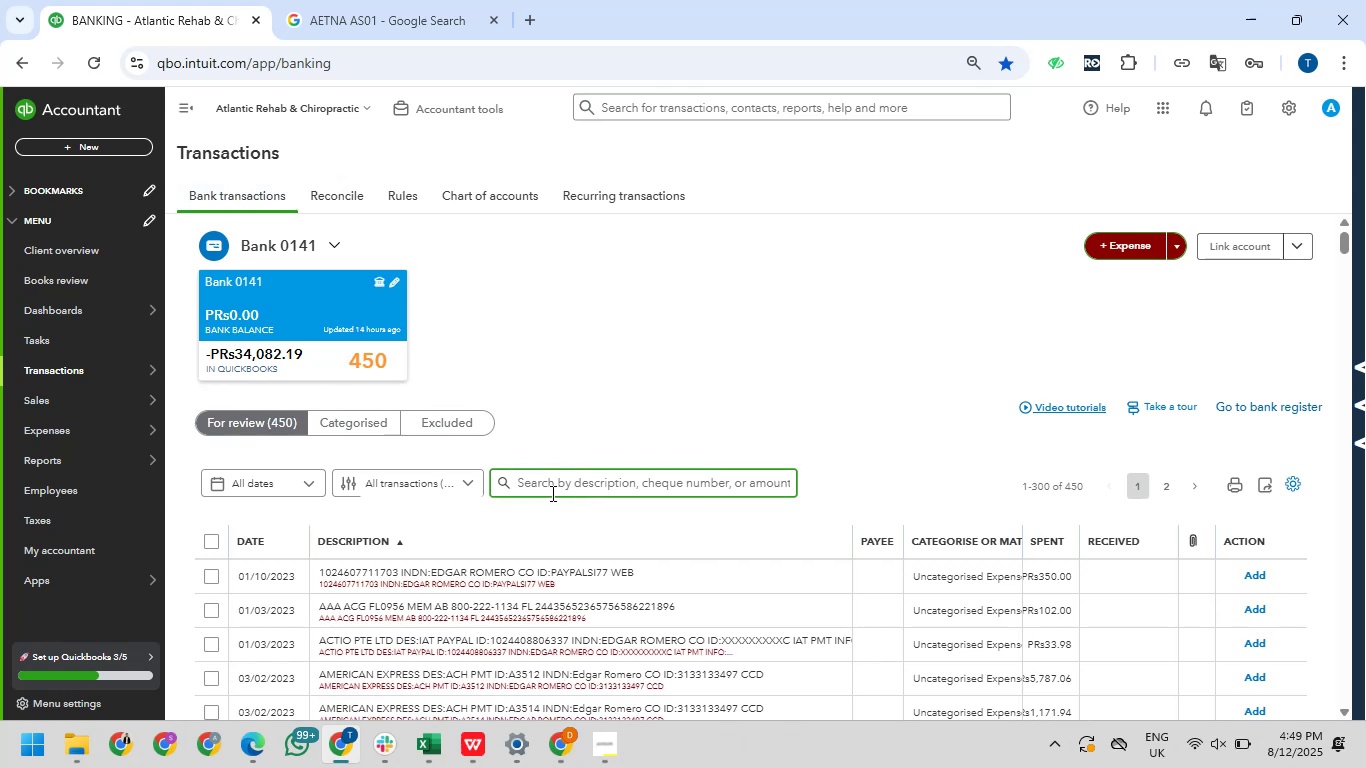 
type(claim)
key(NumpadEnter)
 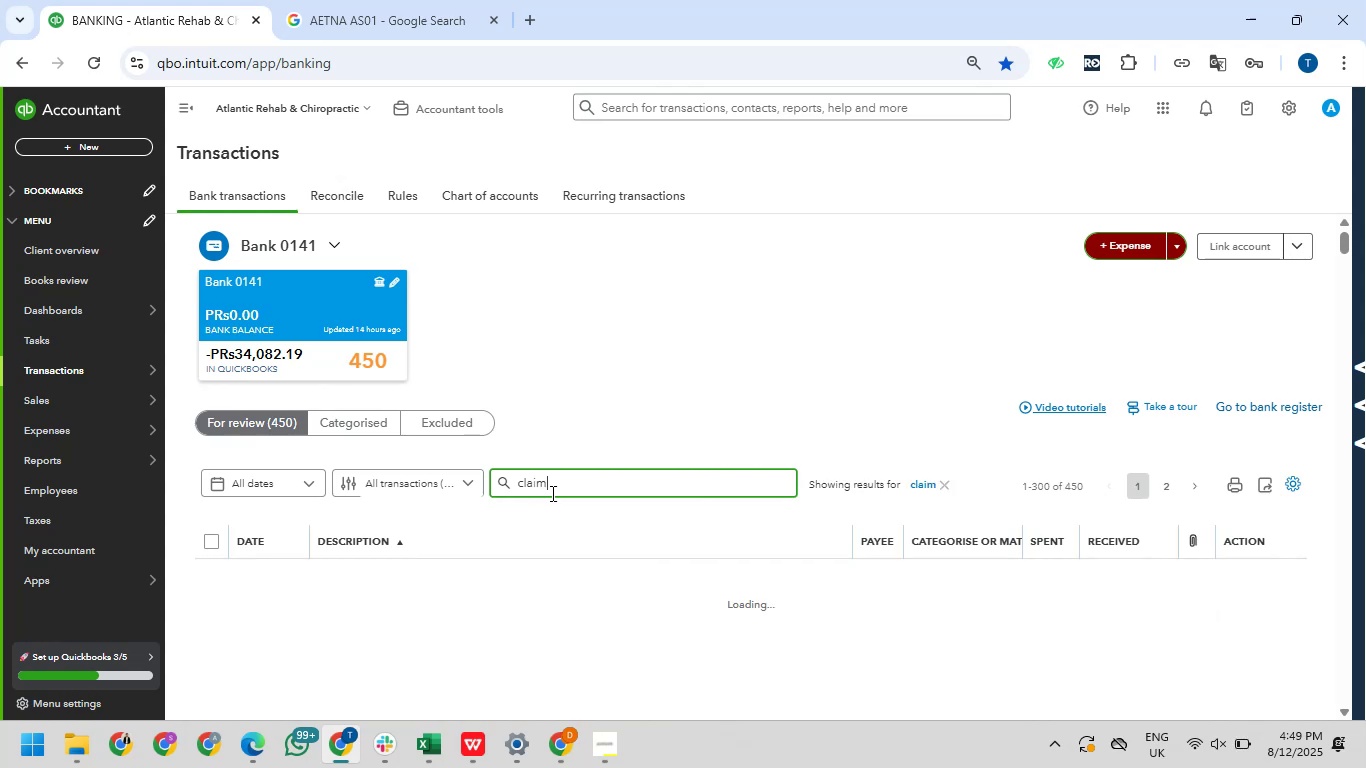 
wait(11.37)
 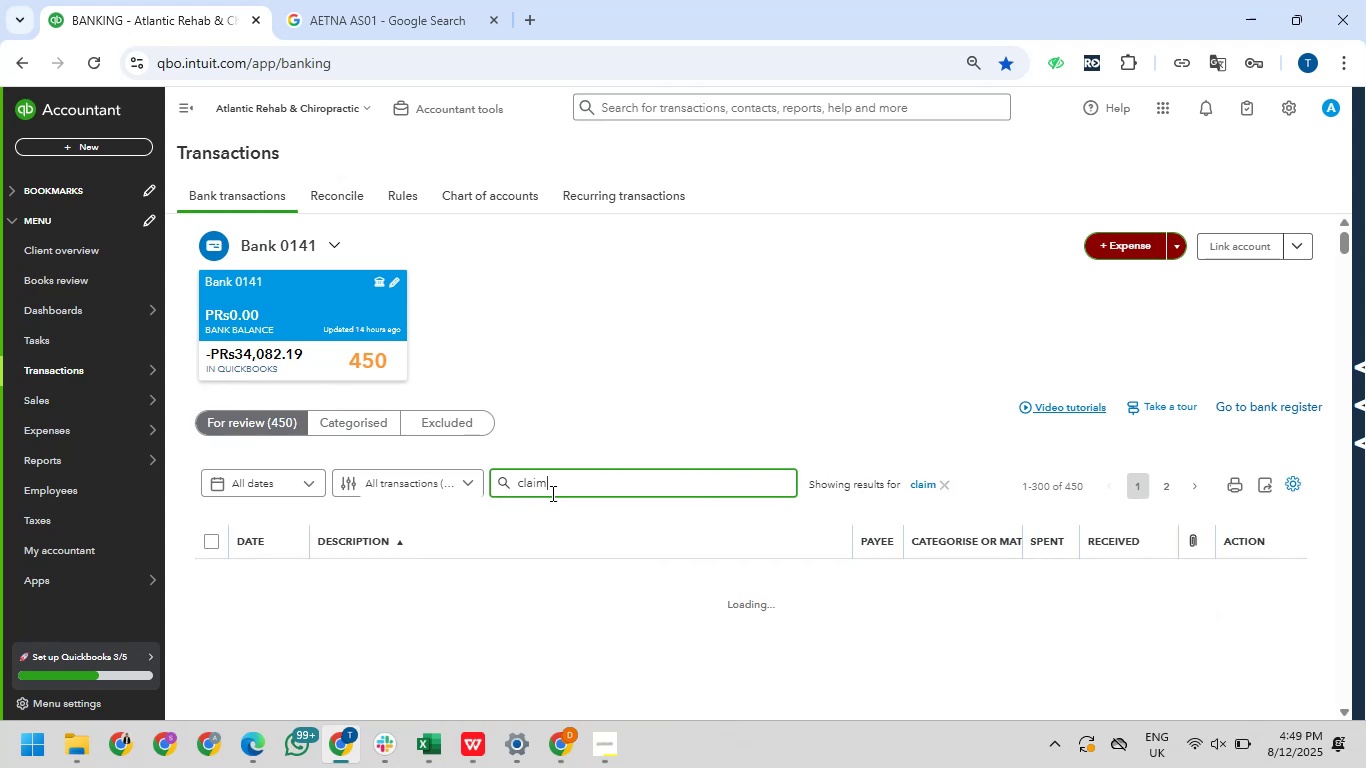 
scroll: coordinate [722, 575], scroll_direction: down, amount: 25.0
 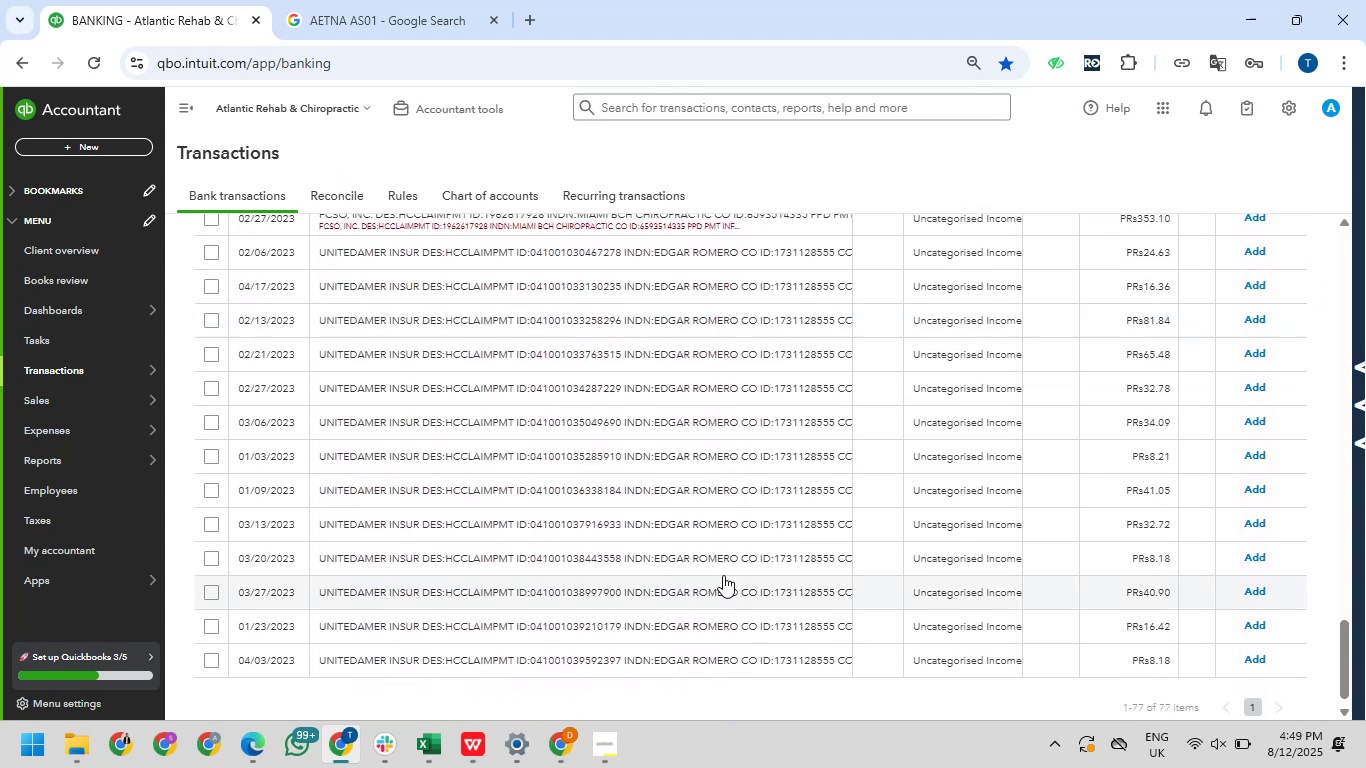 
wait(5.58)
 